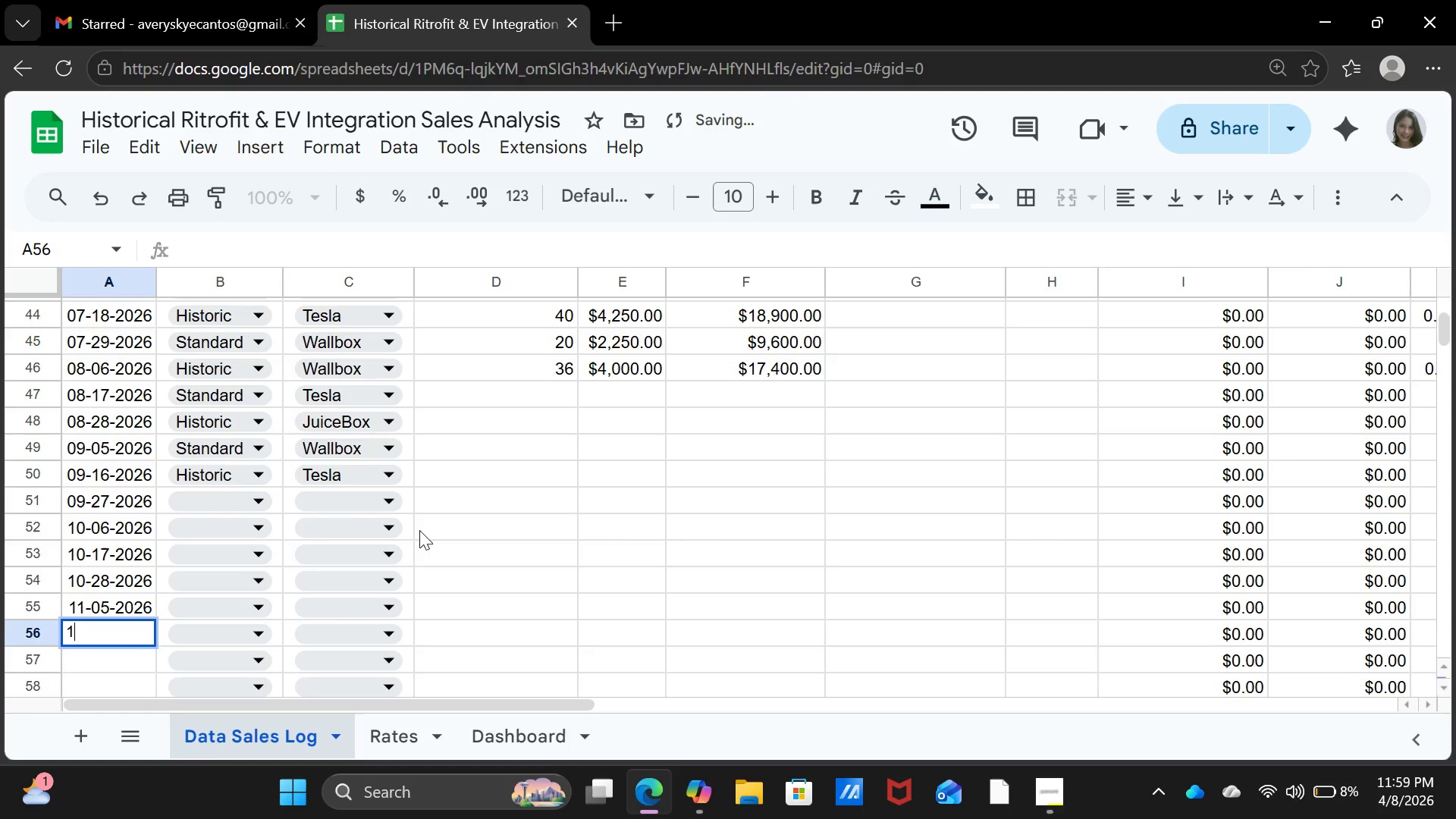 
type(11-16-2026)
 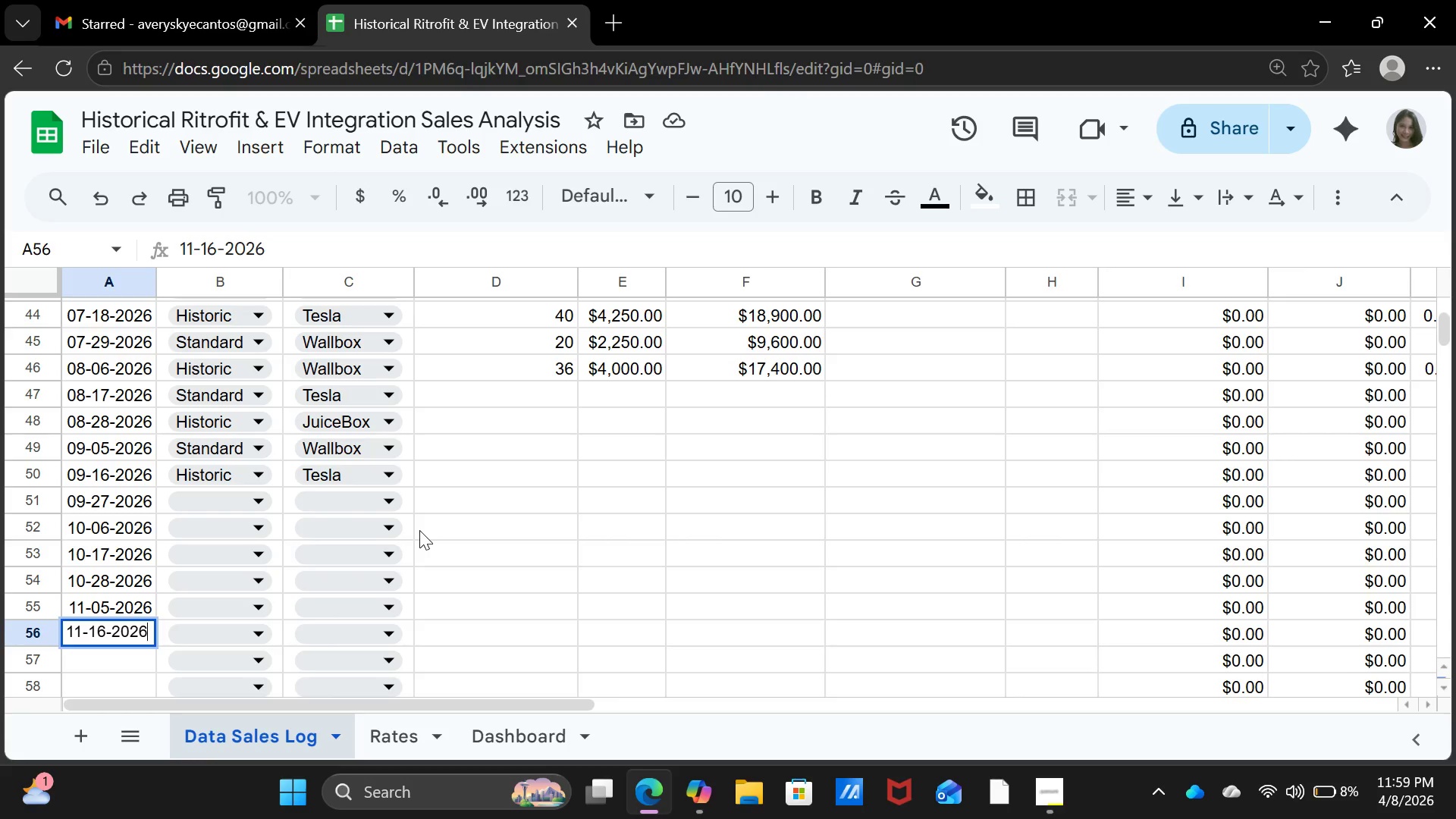 
key(ArrowDown)
 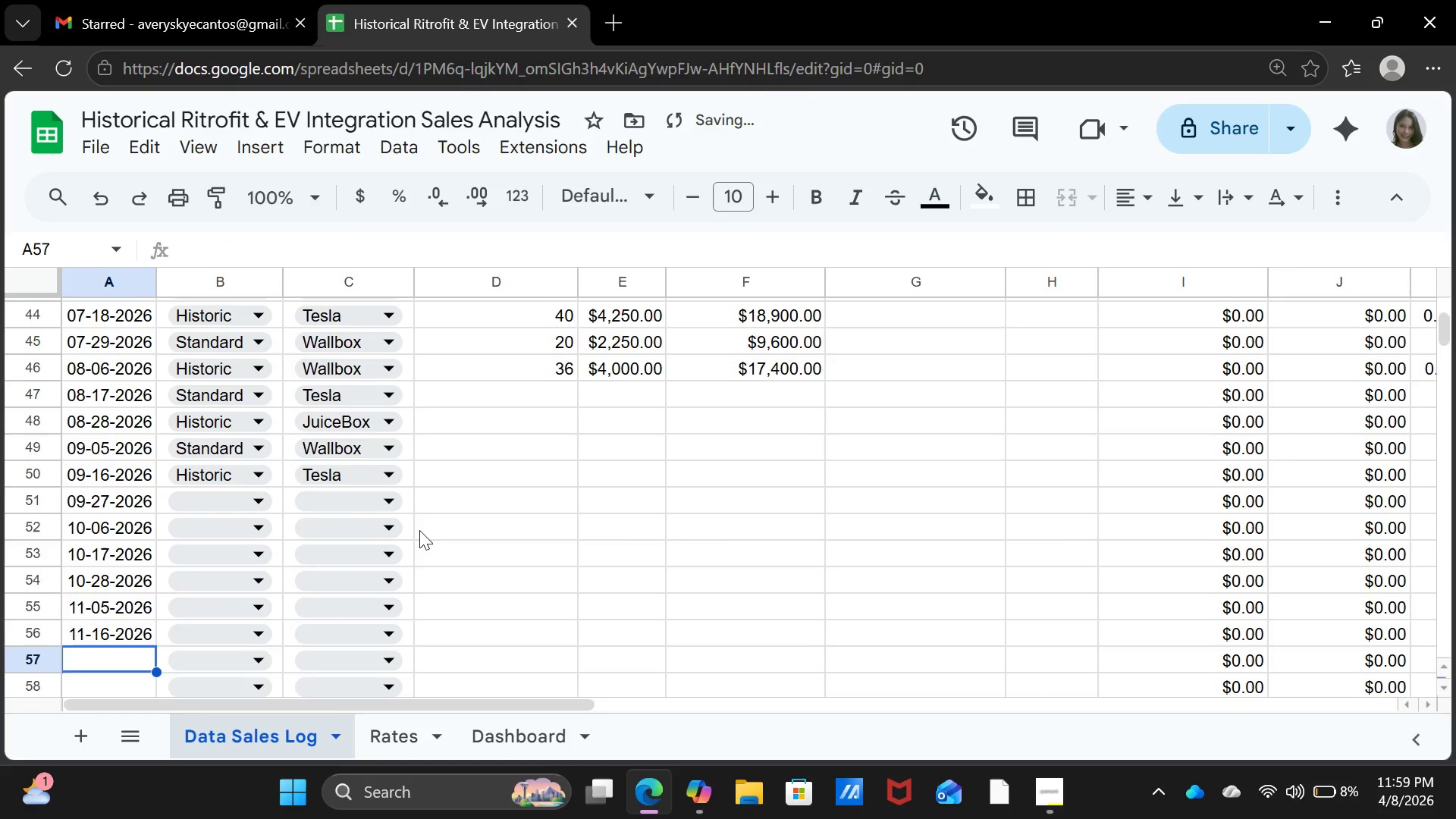 
type(11-27-2026)
 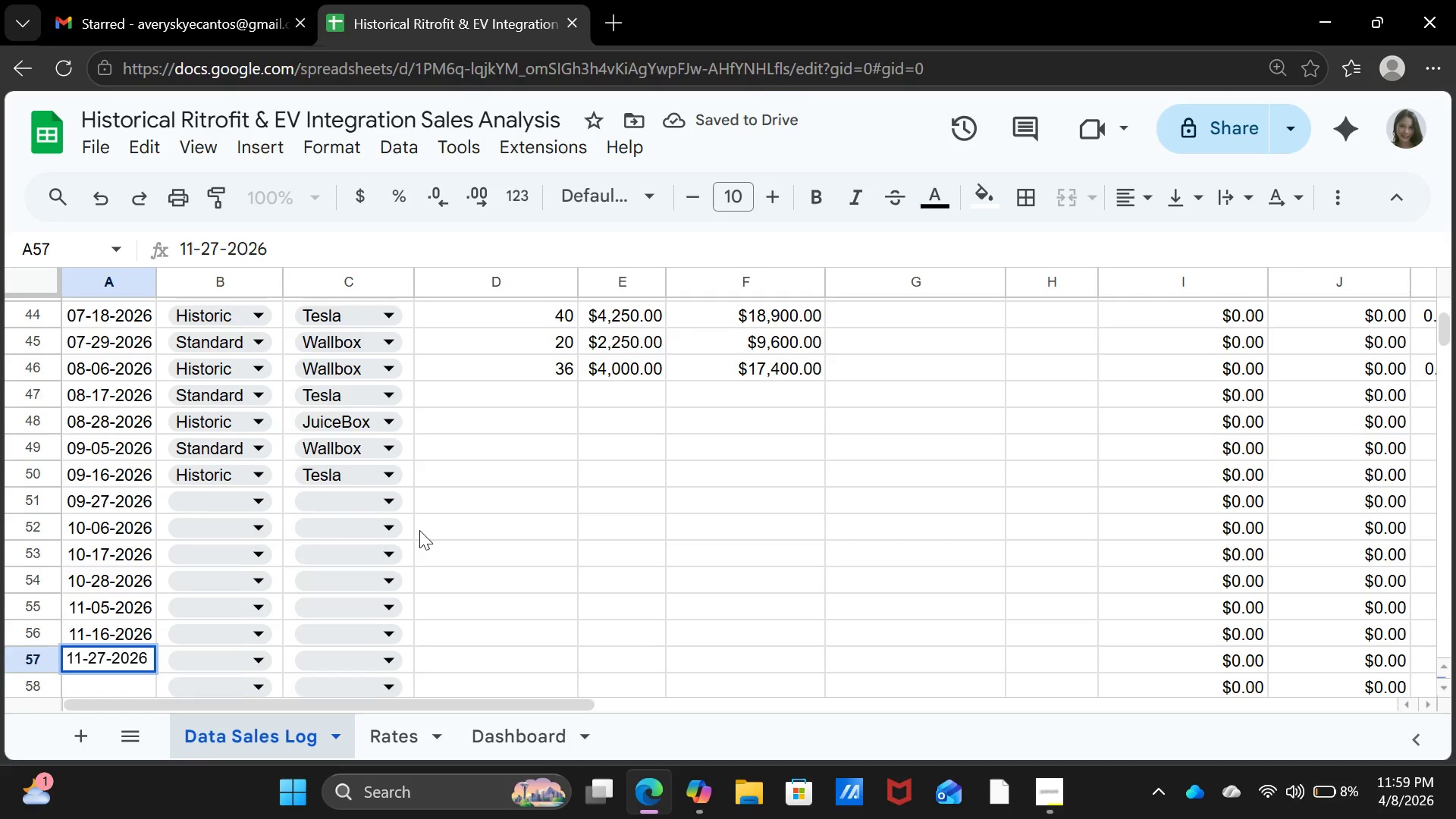 
key(ArrowDown)
 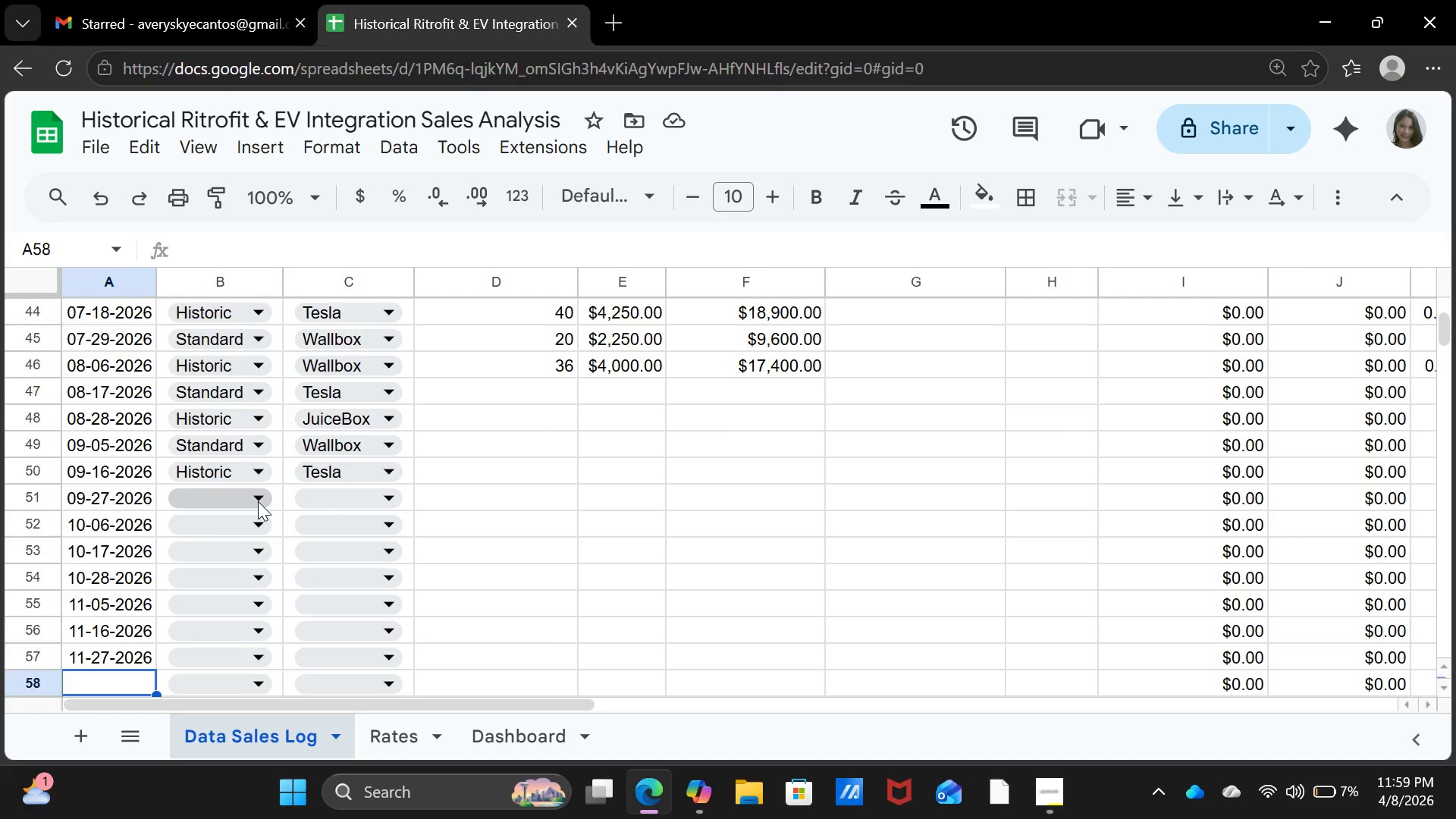 
wait(7.38)
 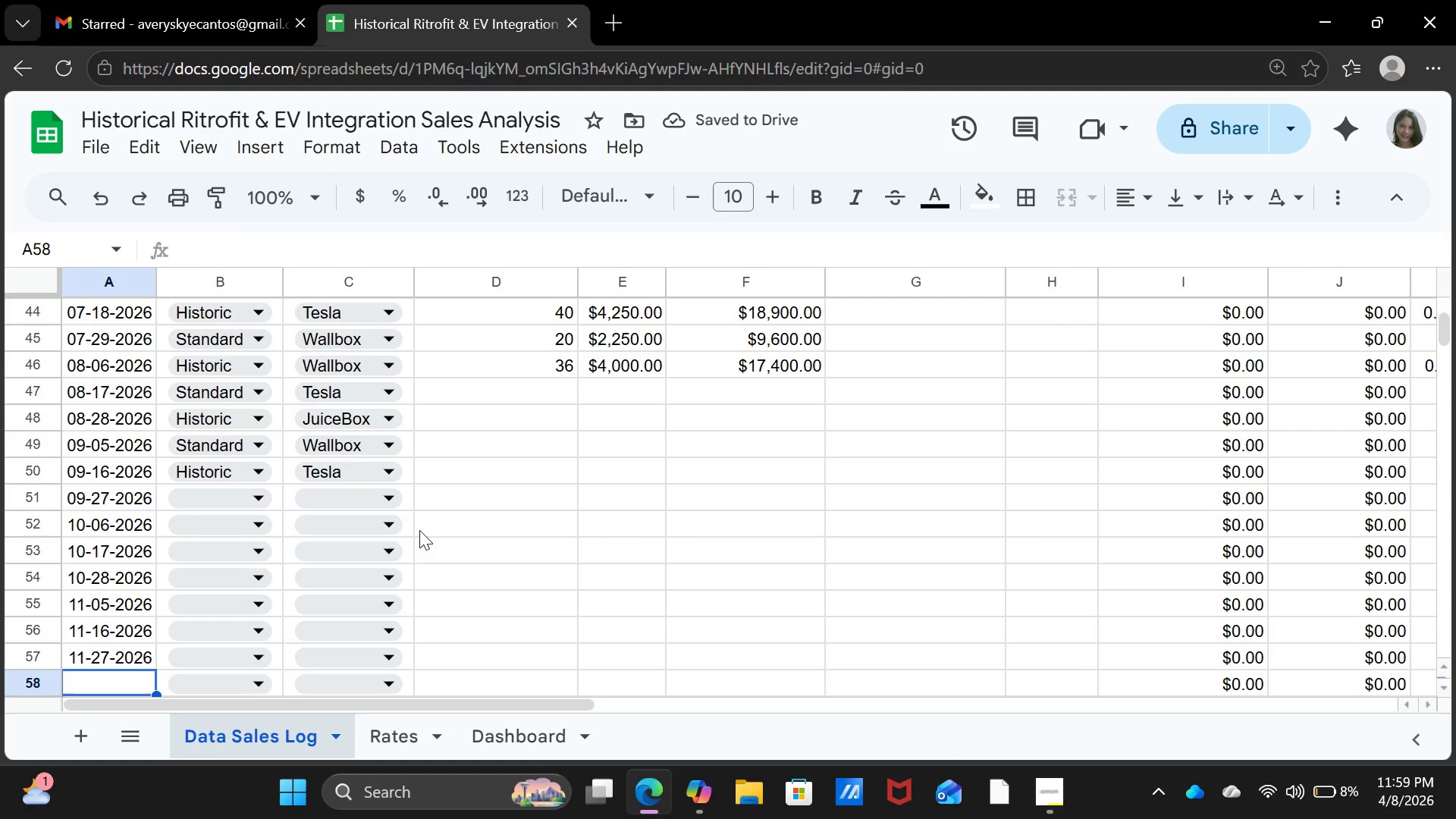 
left_click([253, 511])
 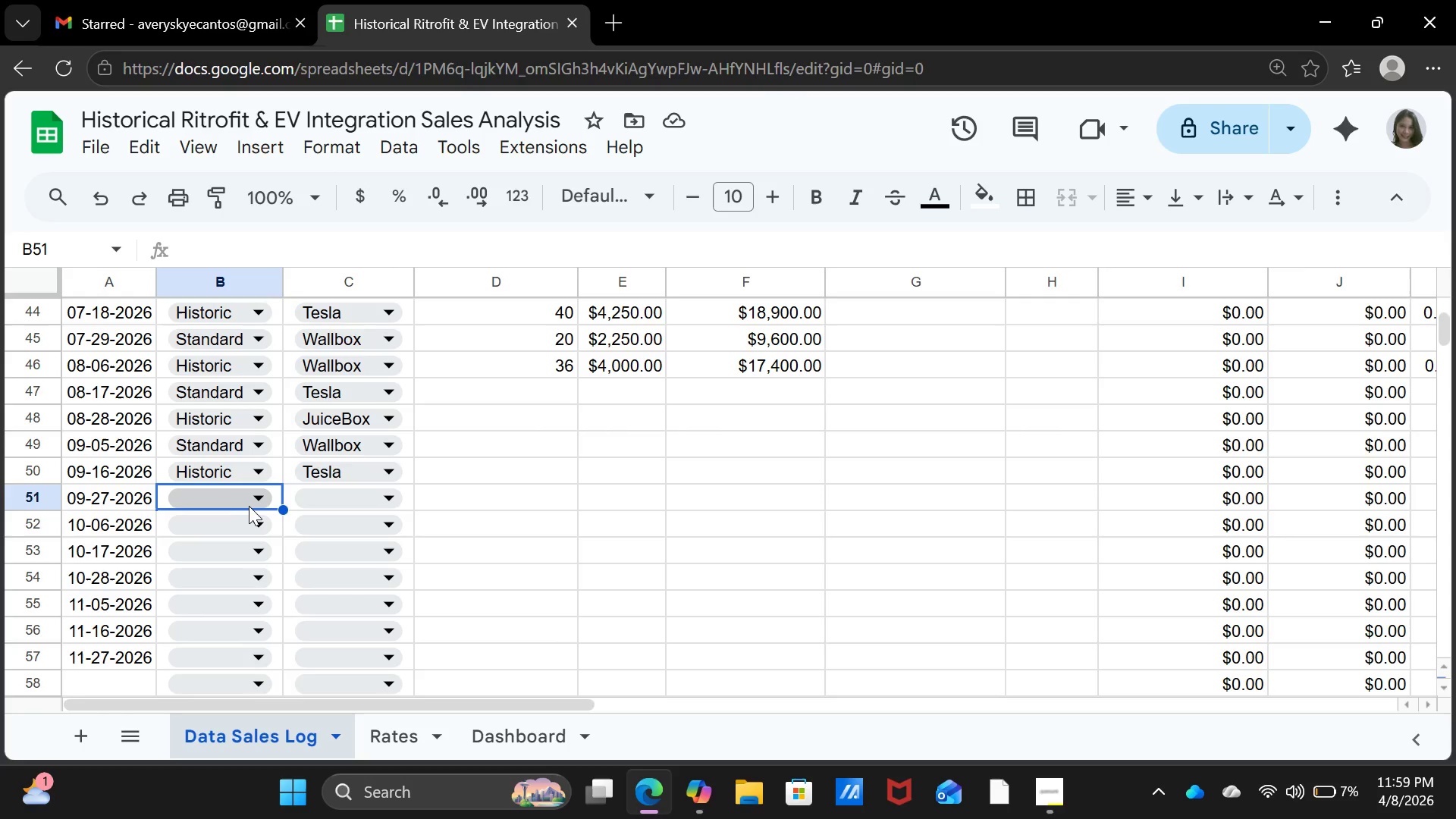 
left_click([249, 505])
 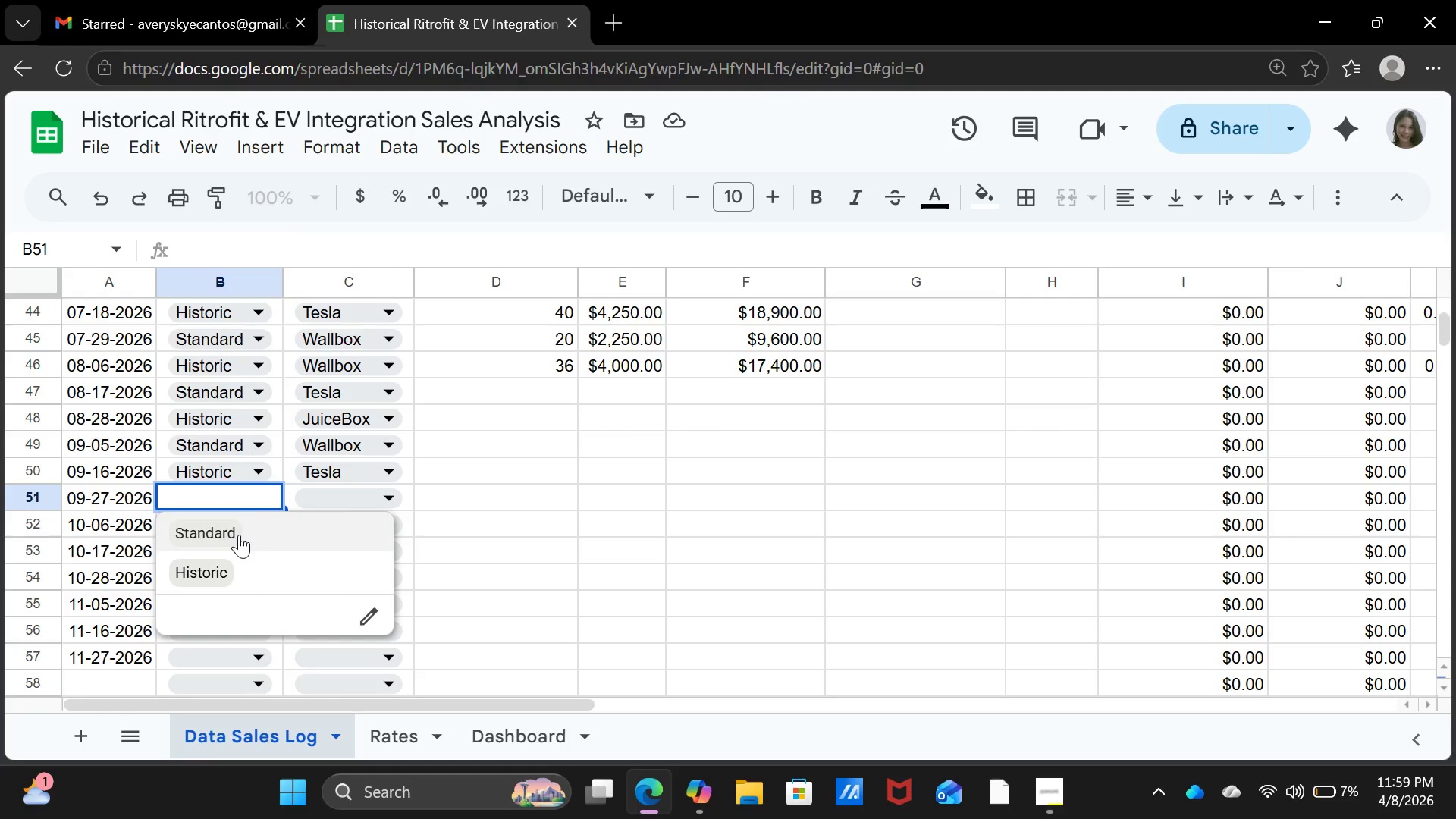 
left_click([239, 535])
 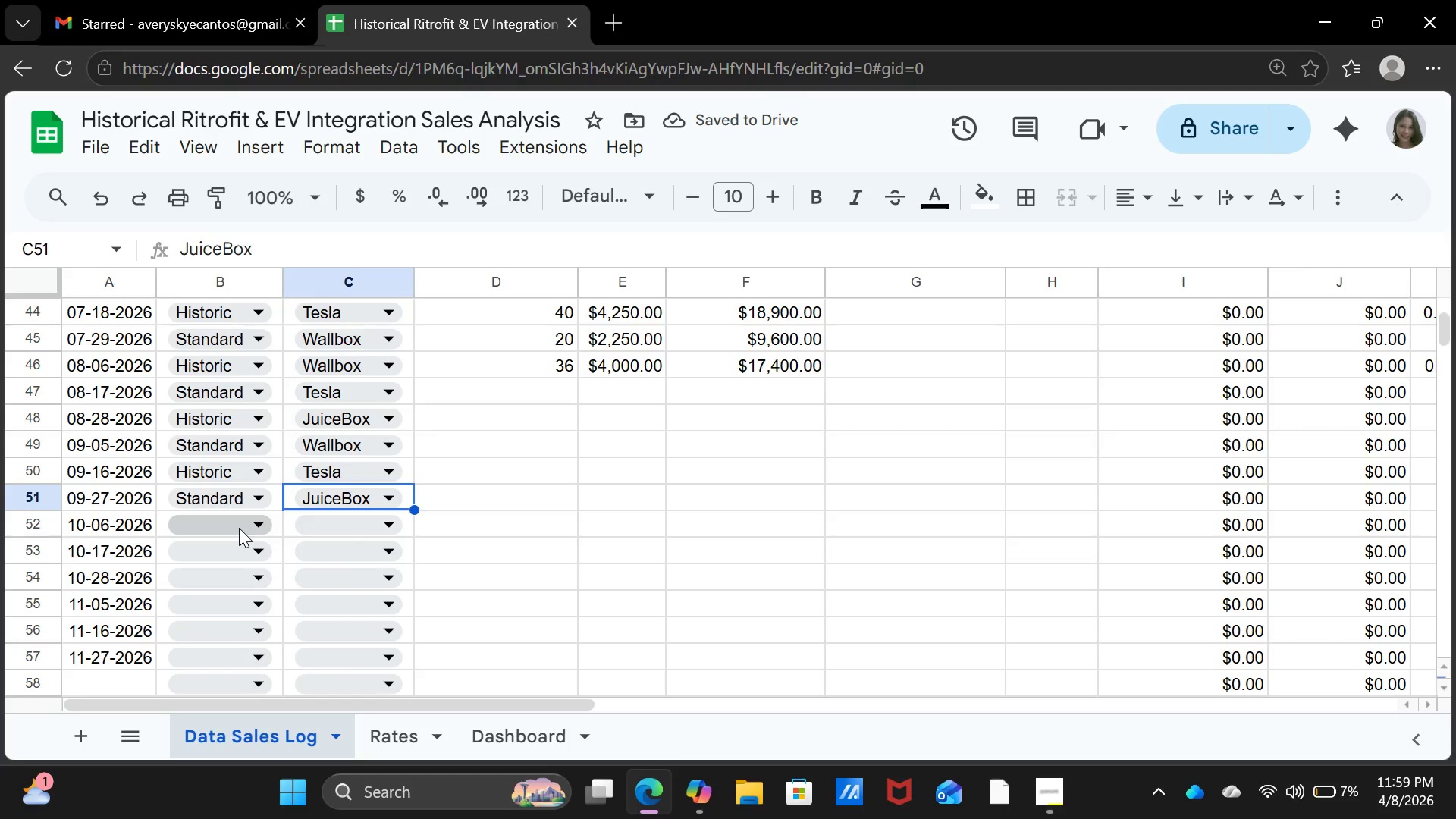 
wait(7.02)
 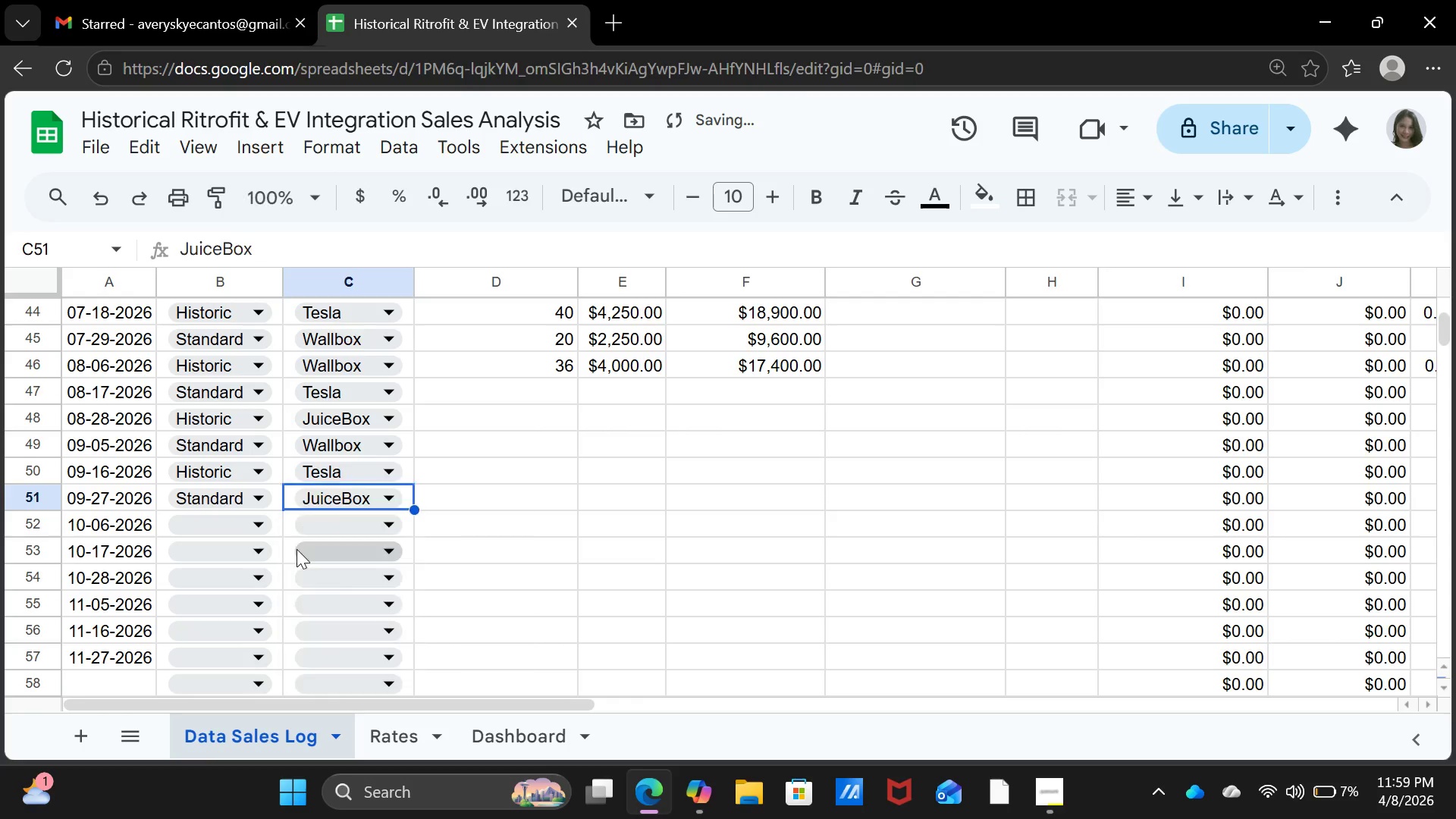 
left_click([239, 527])
 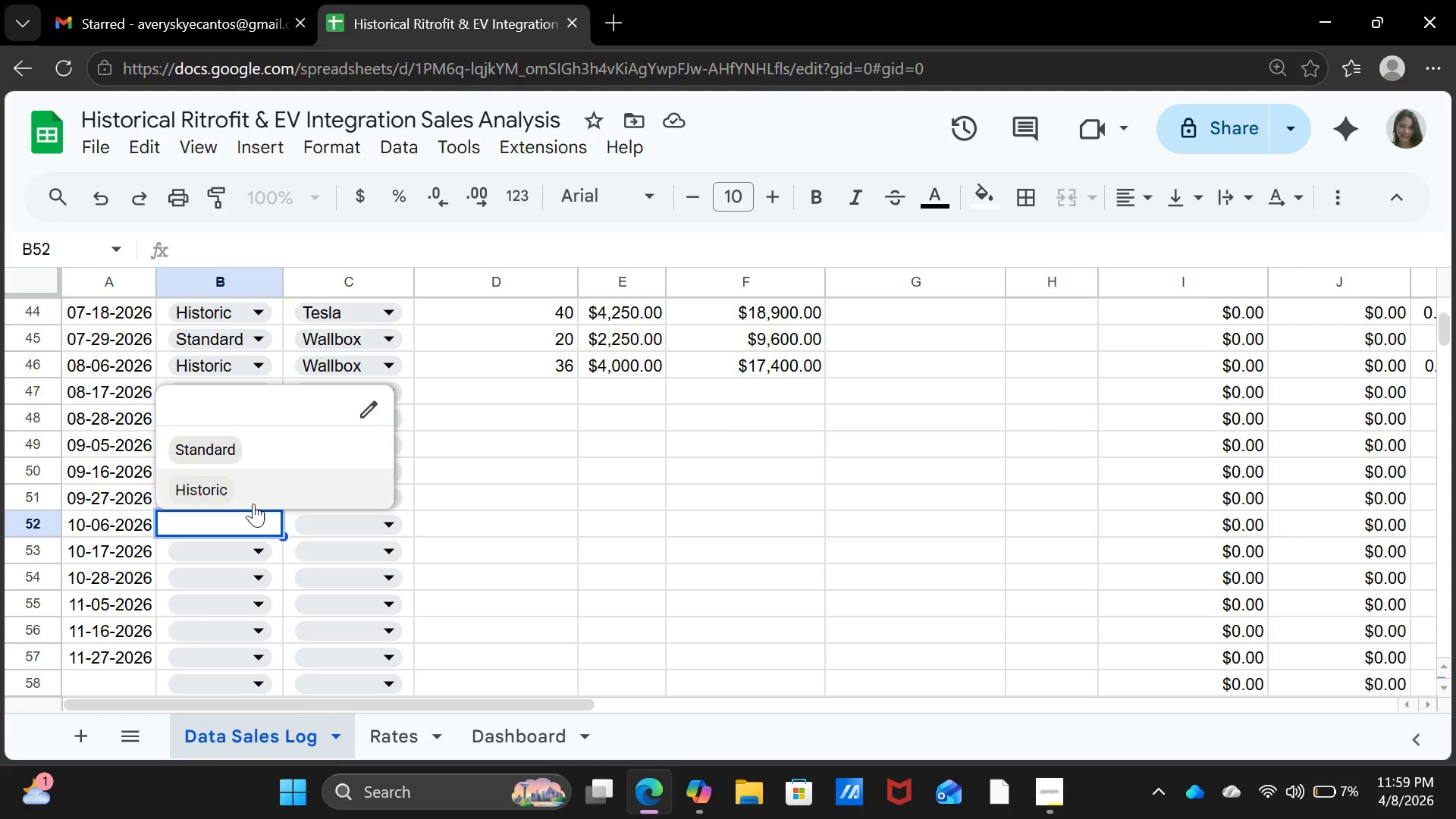 
left_click([254, 503])
 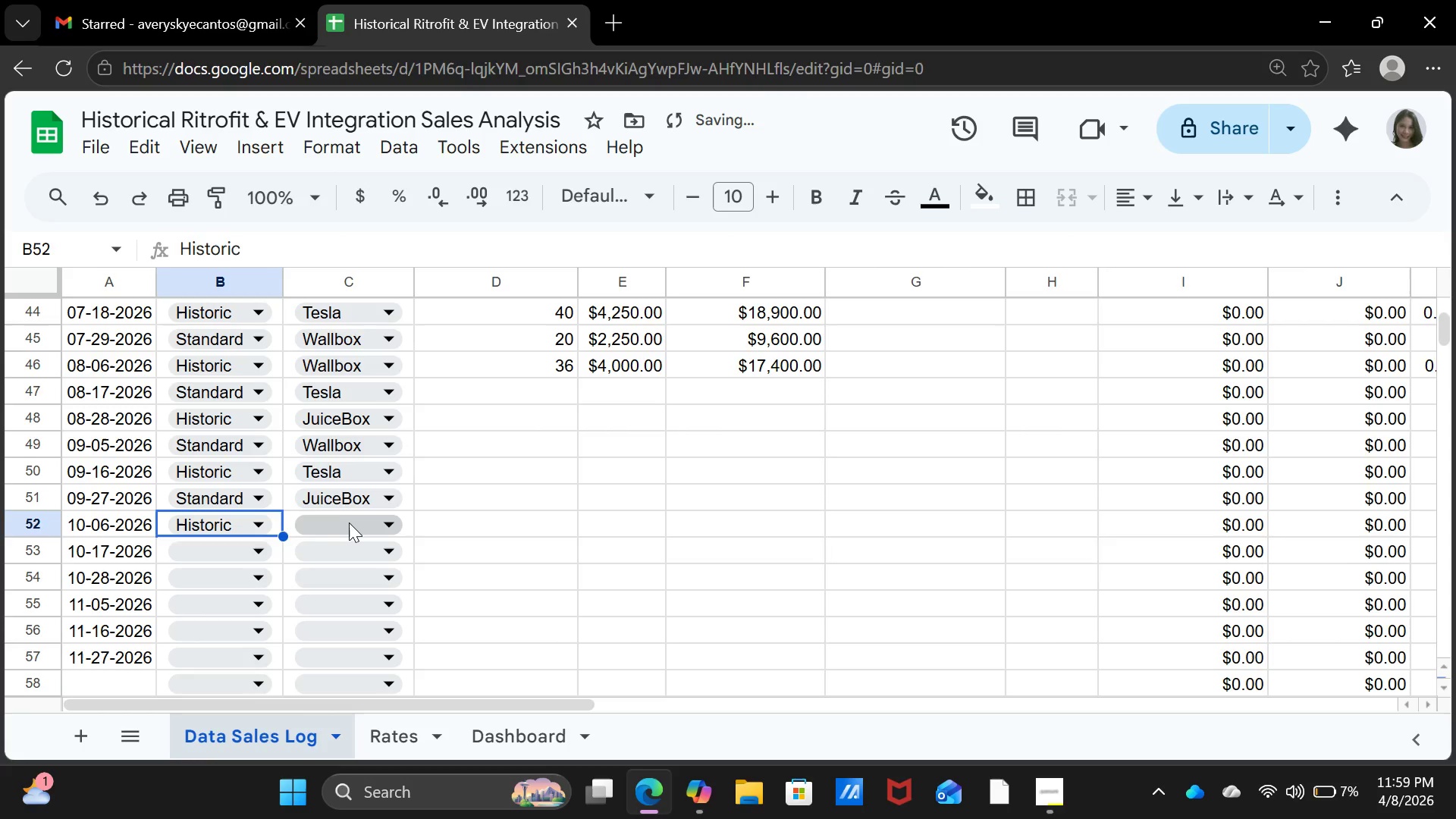 
left_click([349, 524])
 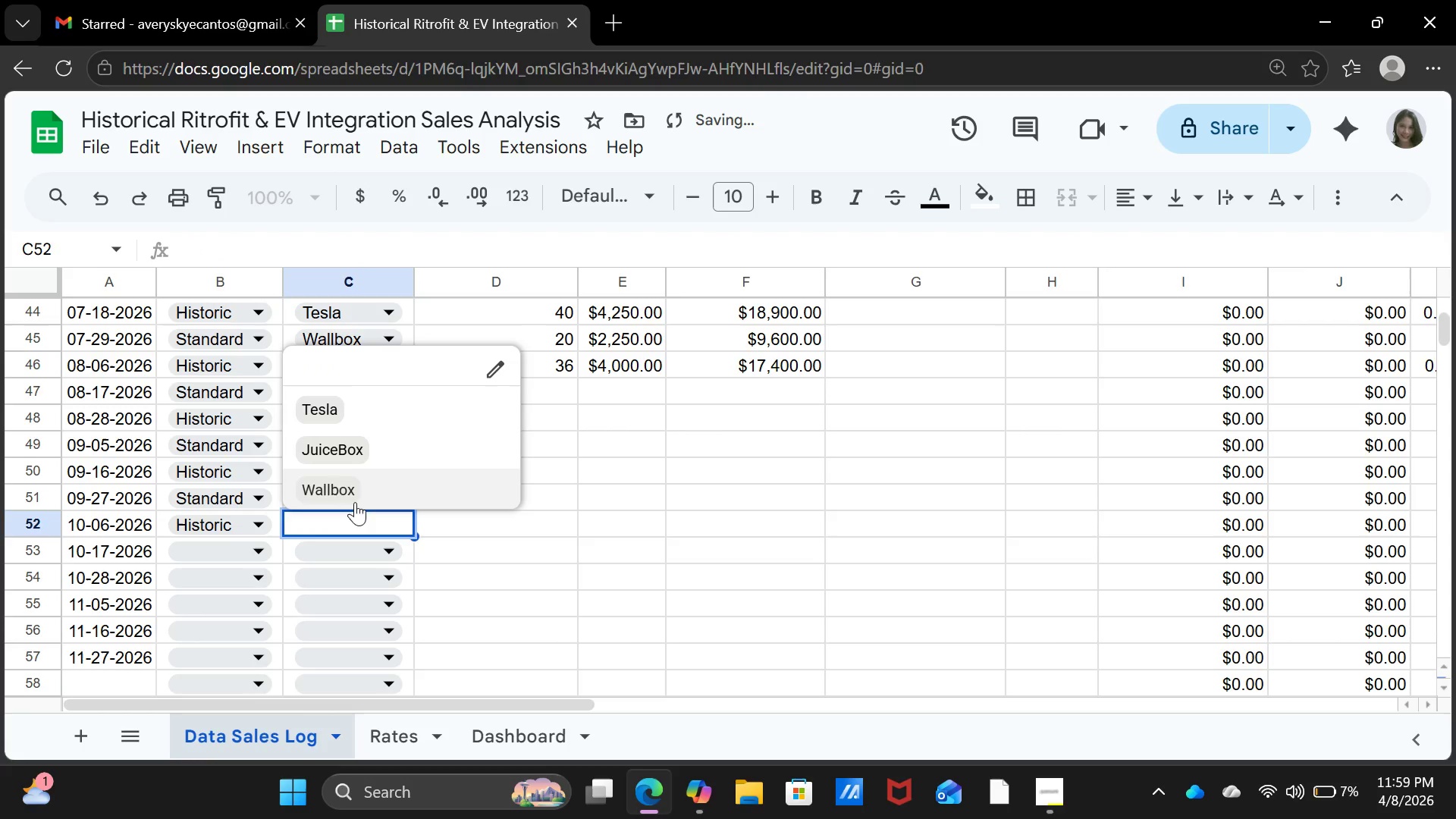 
left_click([356, 501])
 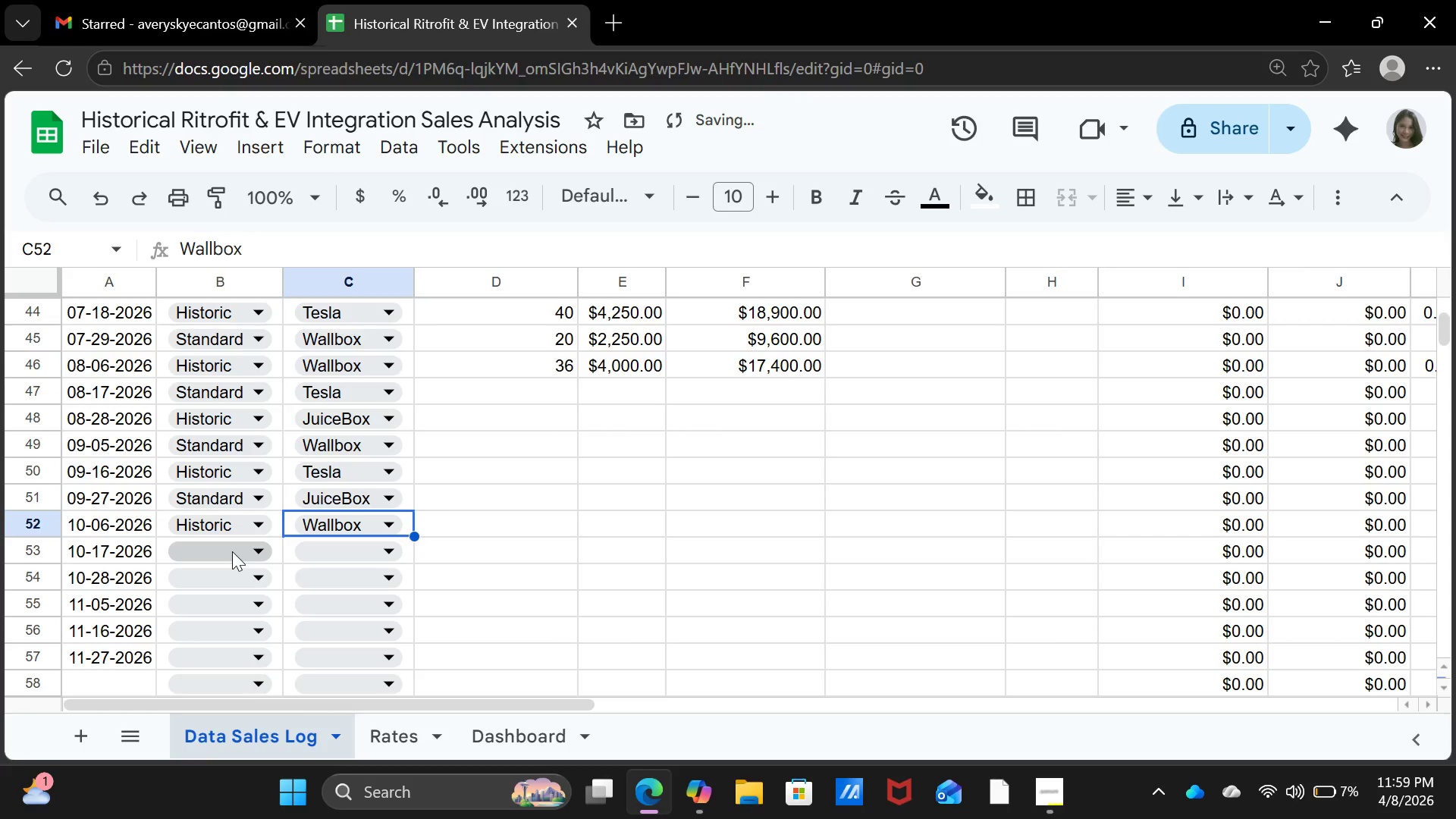 
left_click([232, 551])
 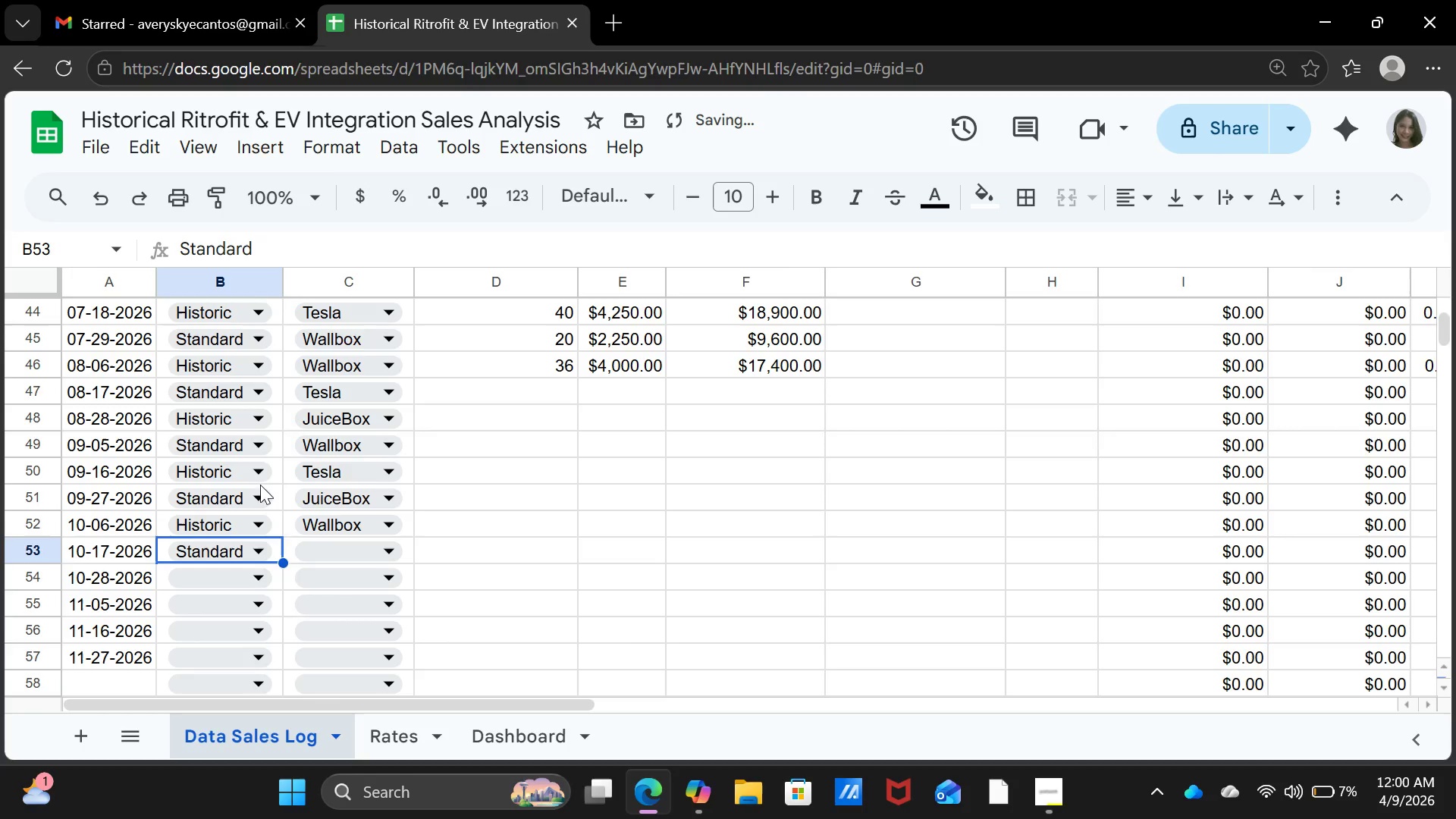 
left_click([328, 554])
 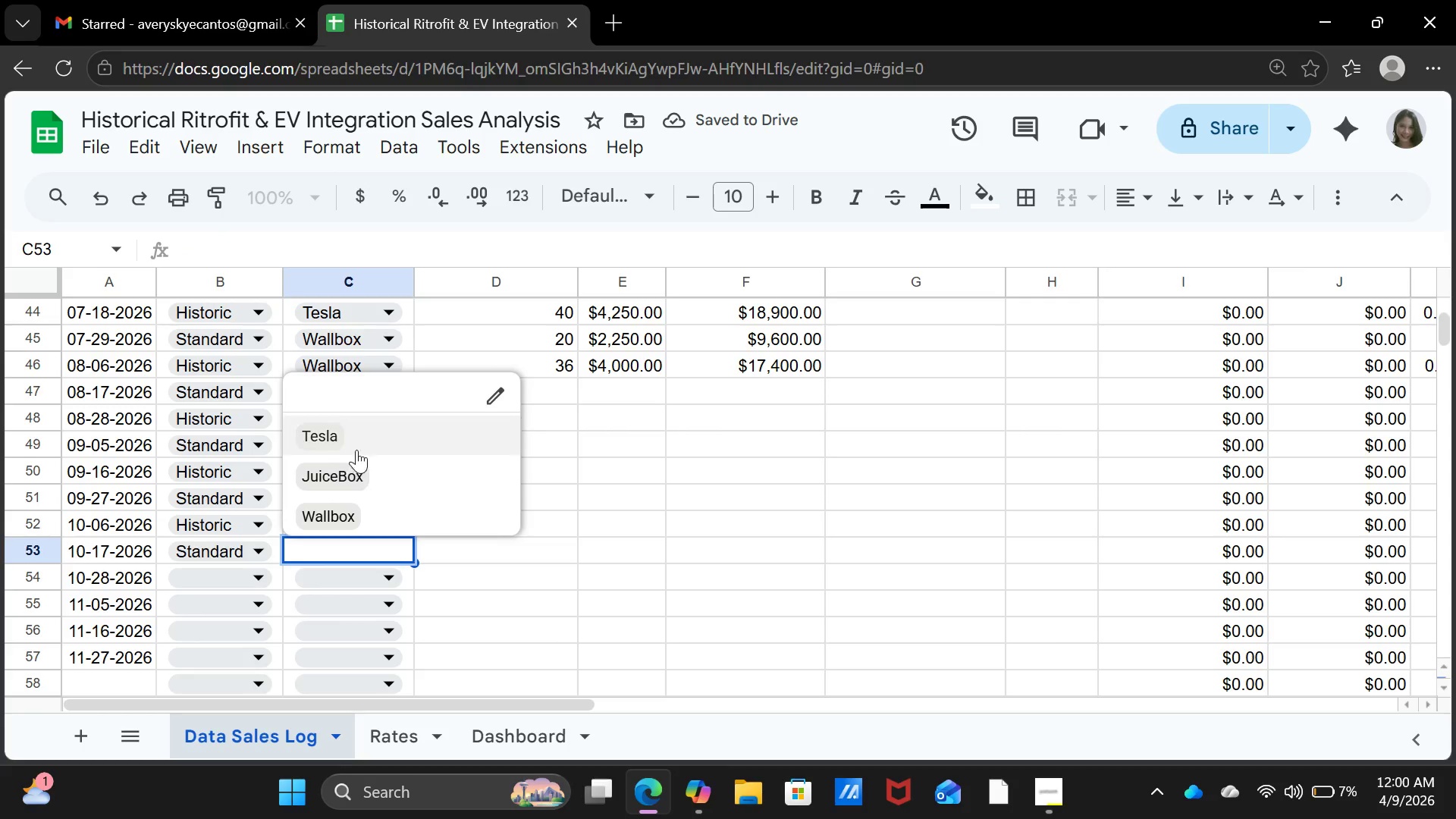 
left_click([362, 439])
 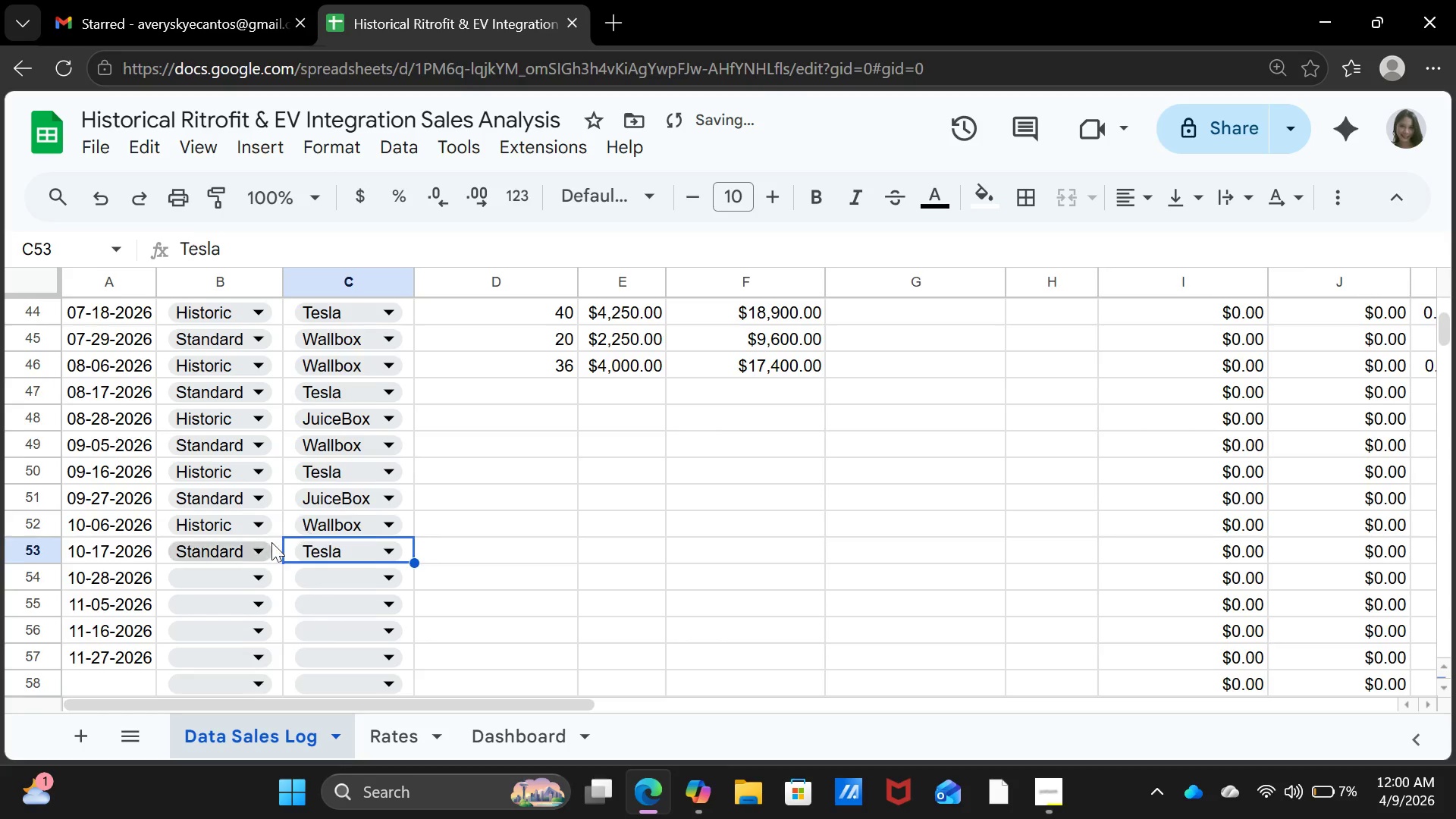 
scroll: coordinate [271, 542], scroll_direction: down, amount: 1.0
 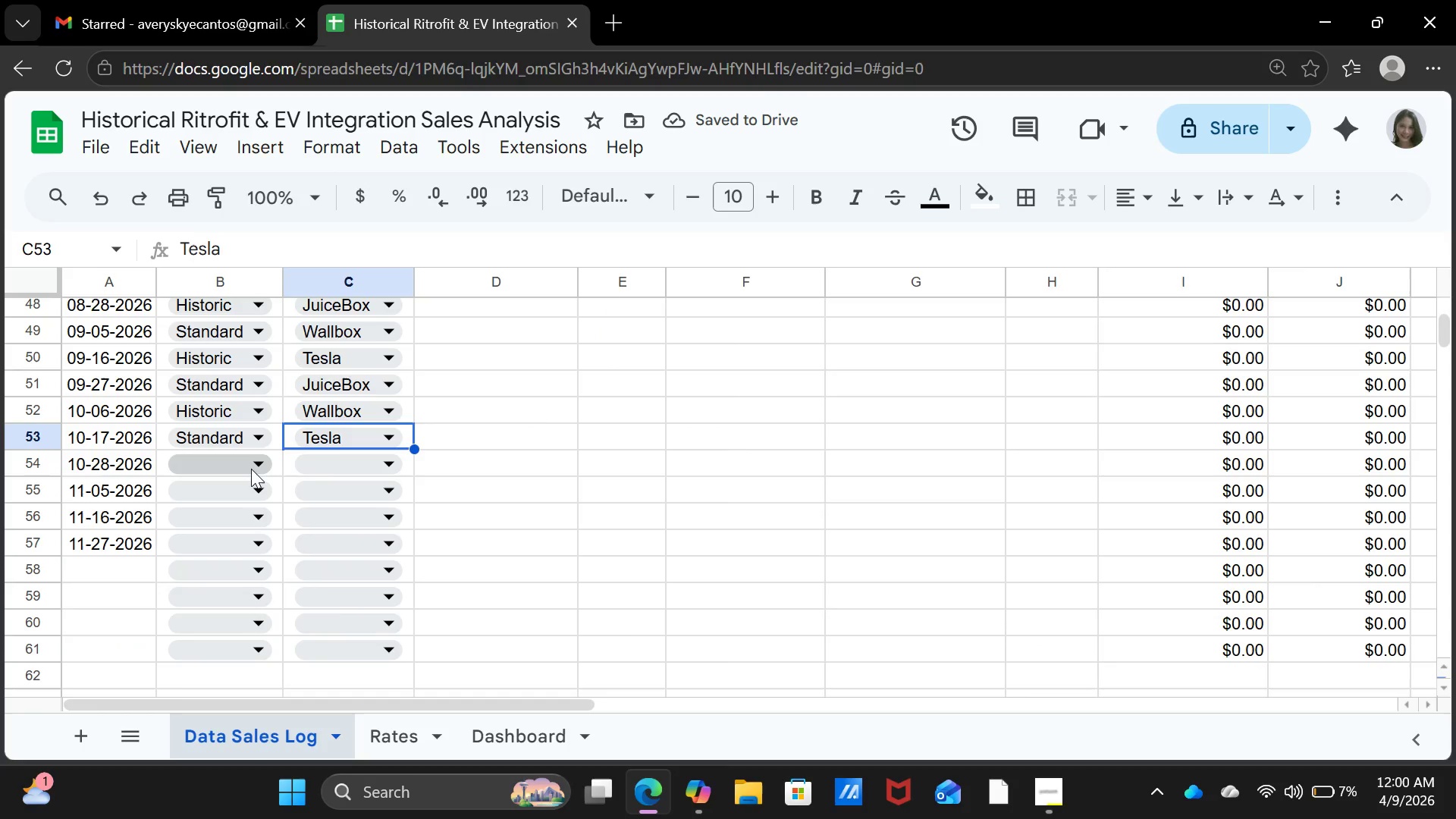 
left_click([251, 469])
 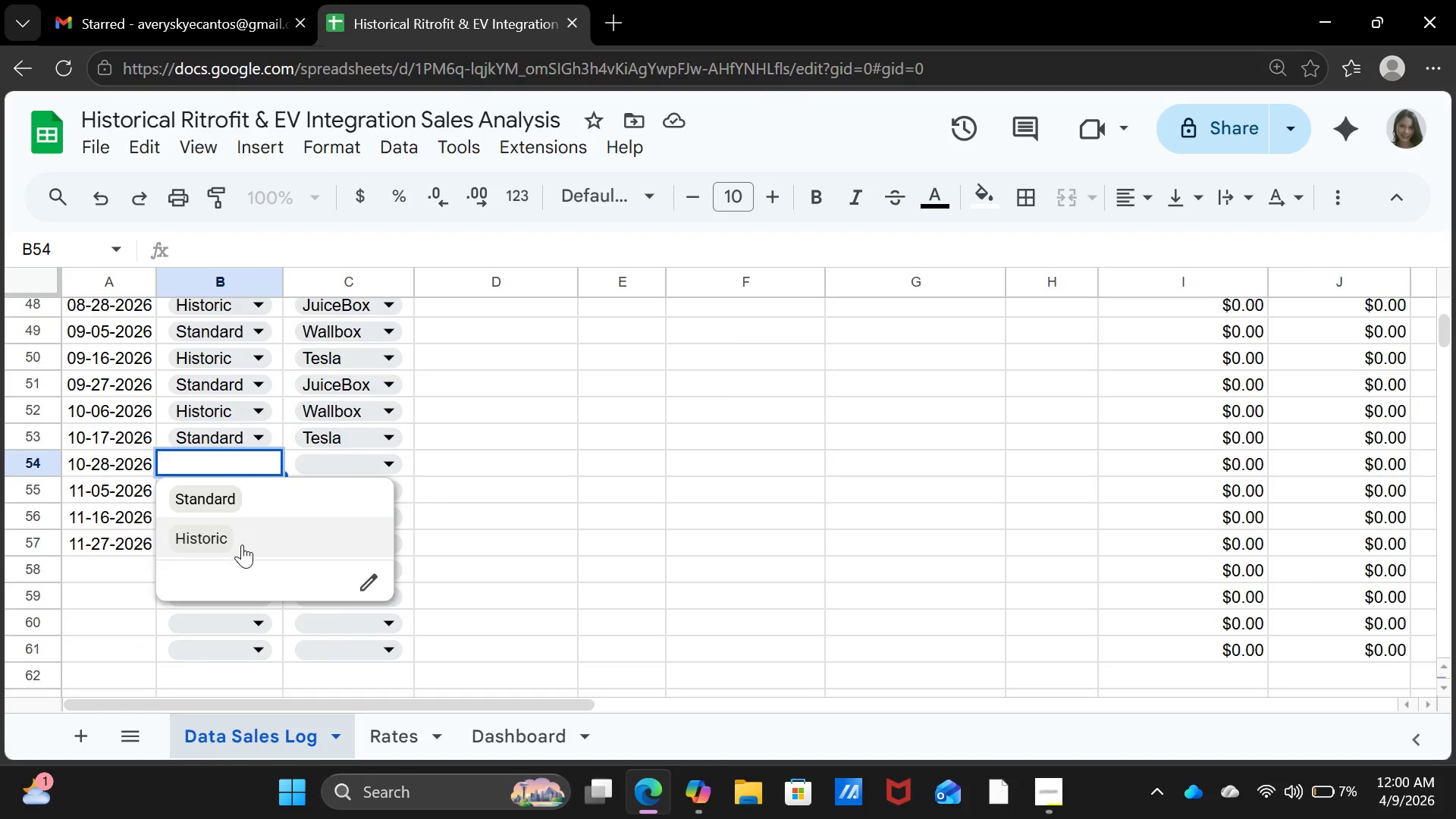 
left_click([242, 544])
 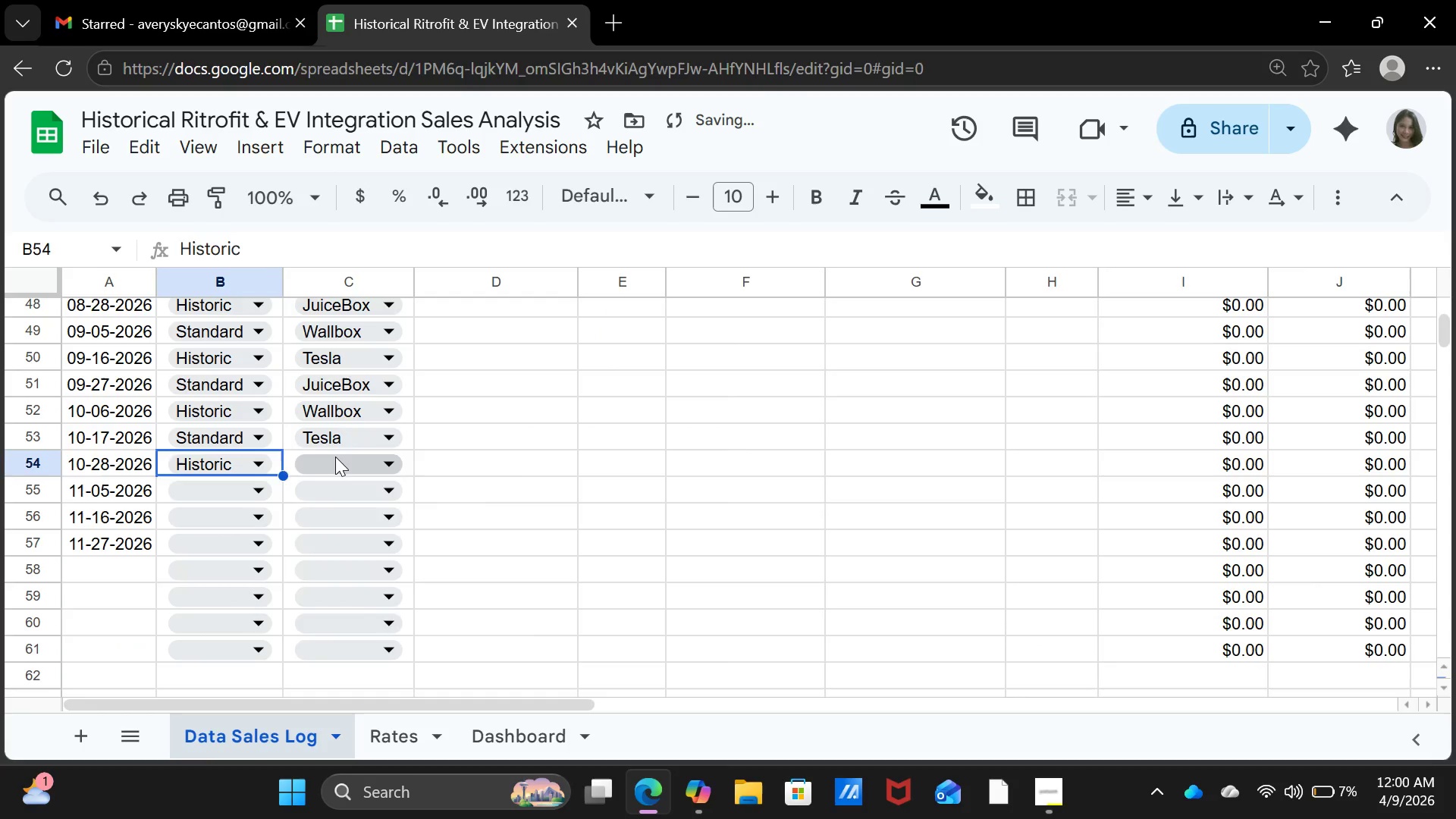 
left_click([335, 457])
 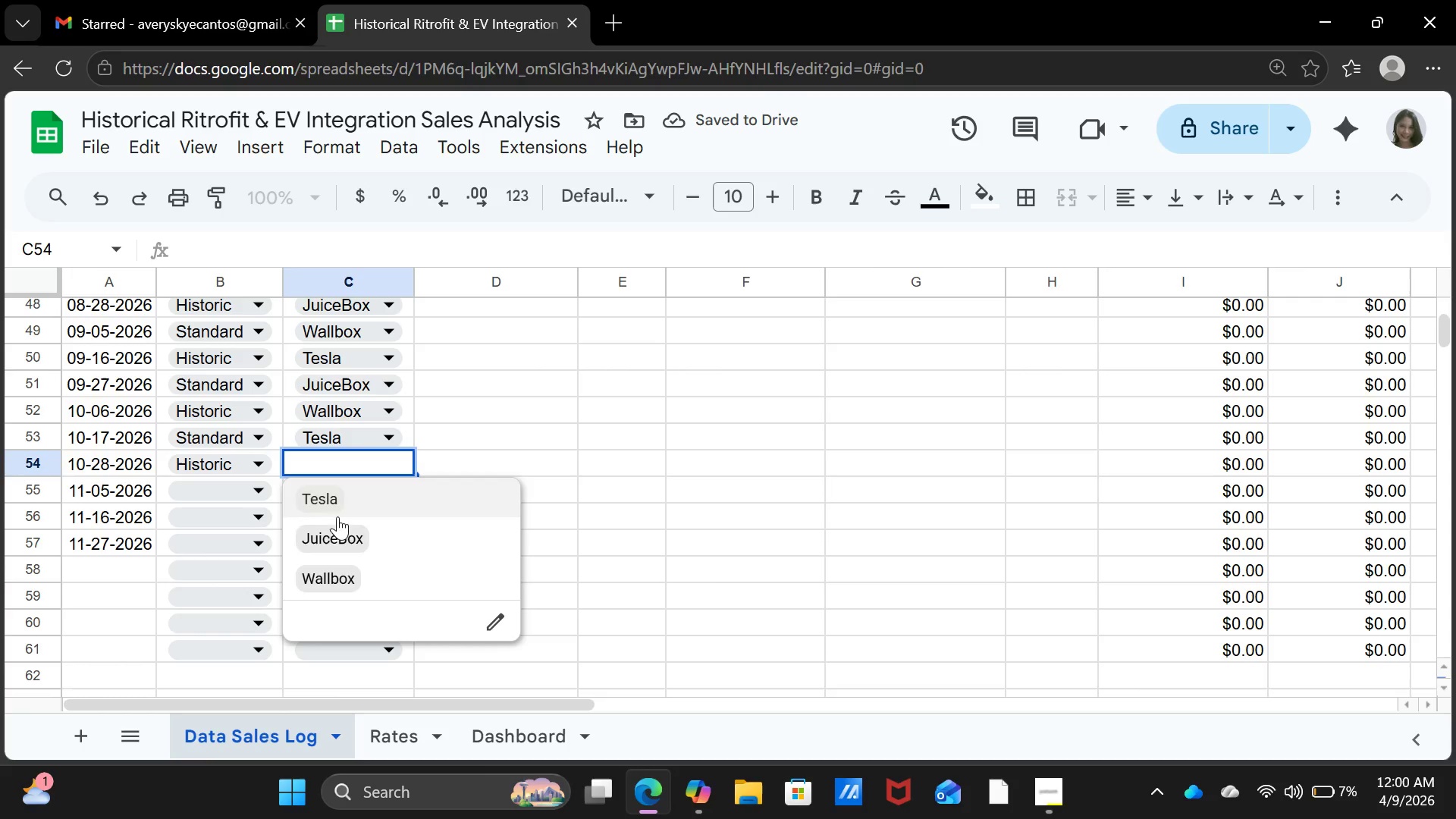 
left_click([344, 541])
 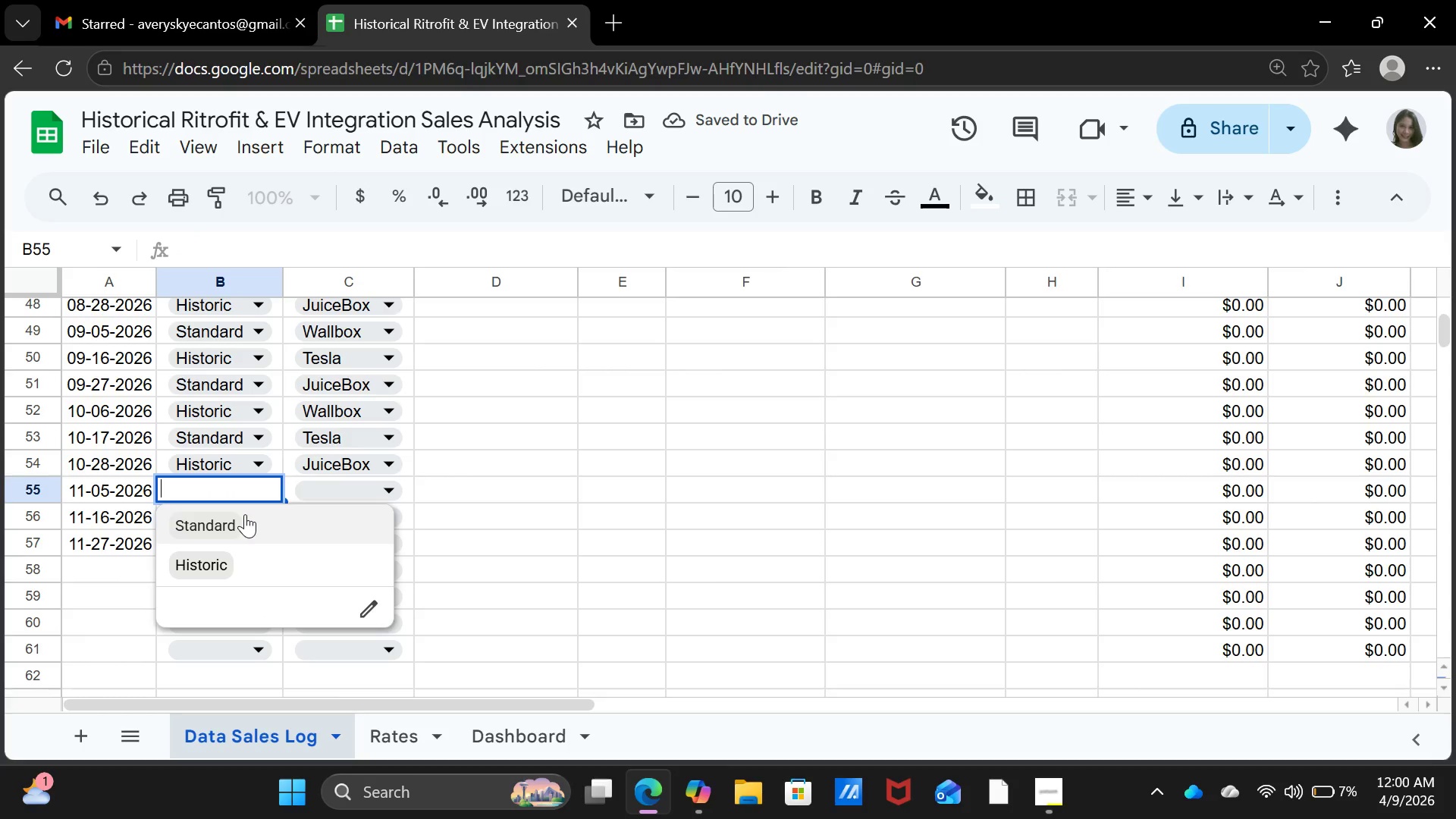 
left_click([245, 535])
 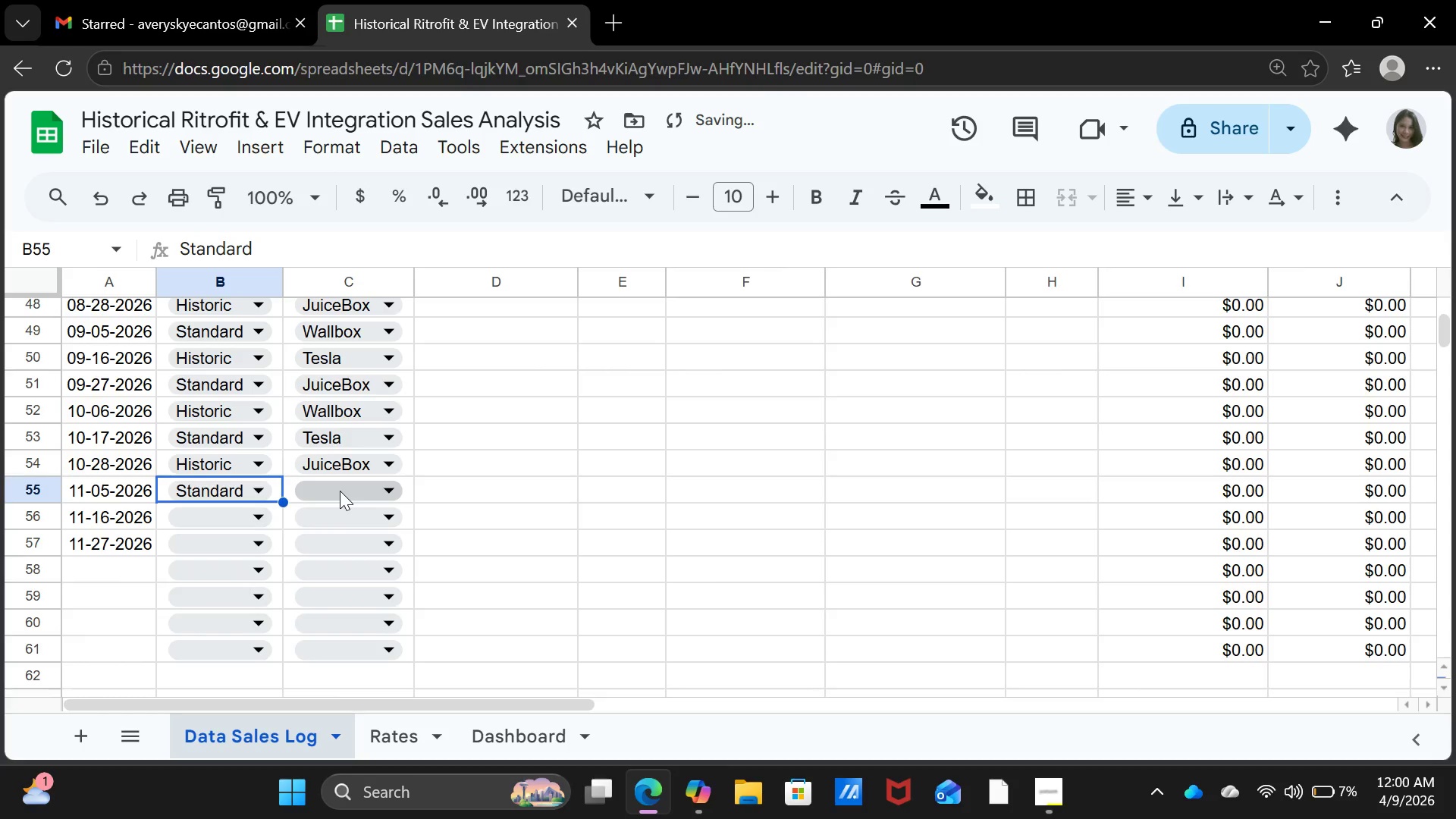 
left_click([340, 491])
 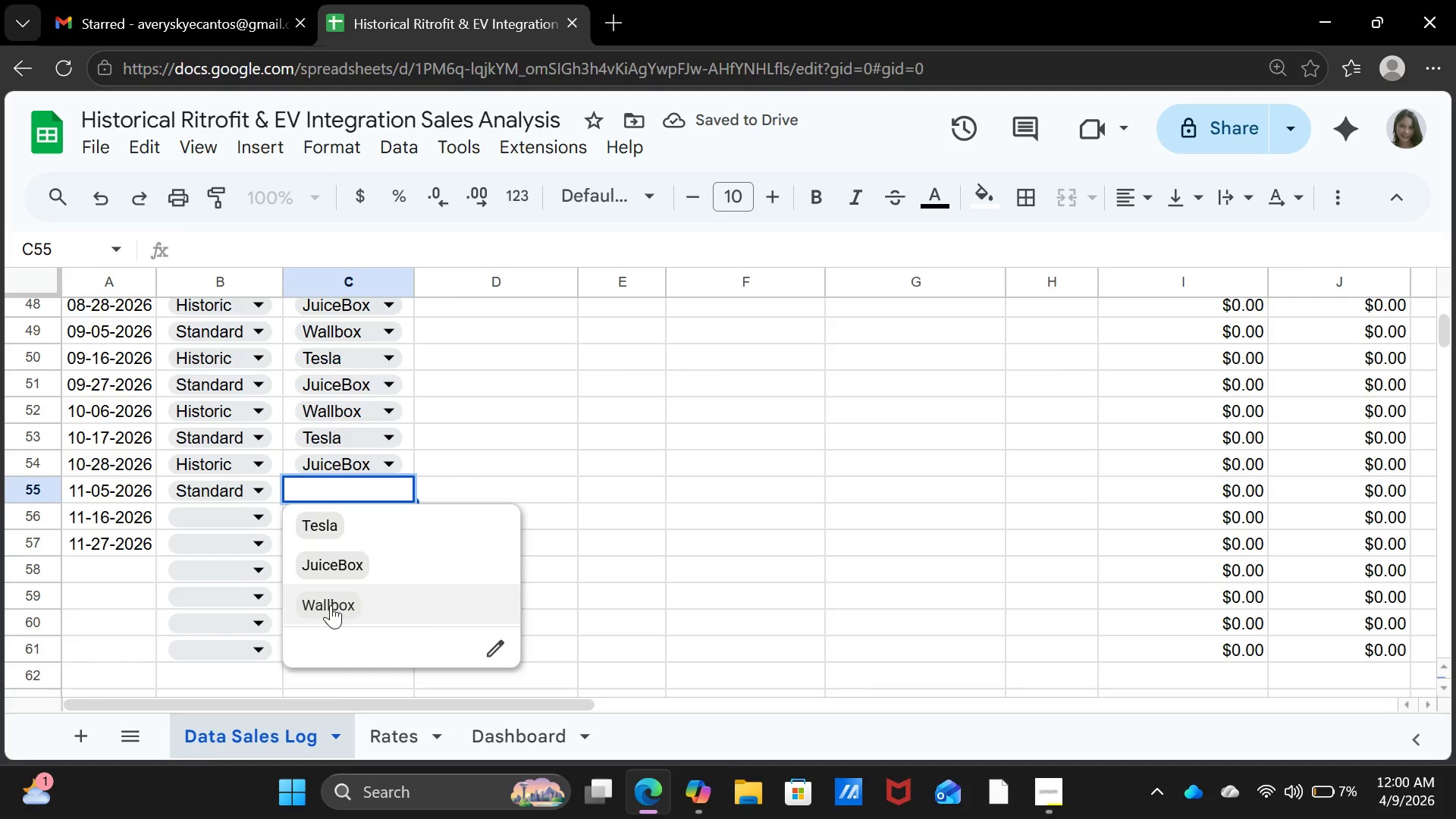 
left_click([331, 605])
 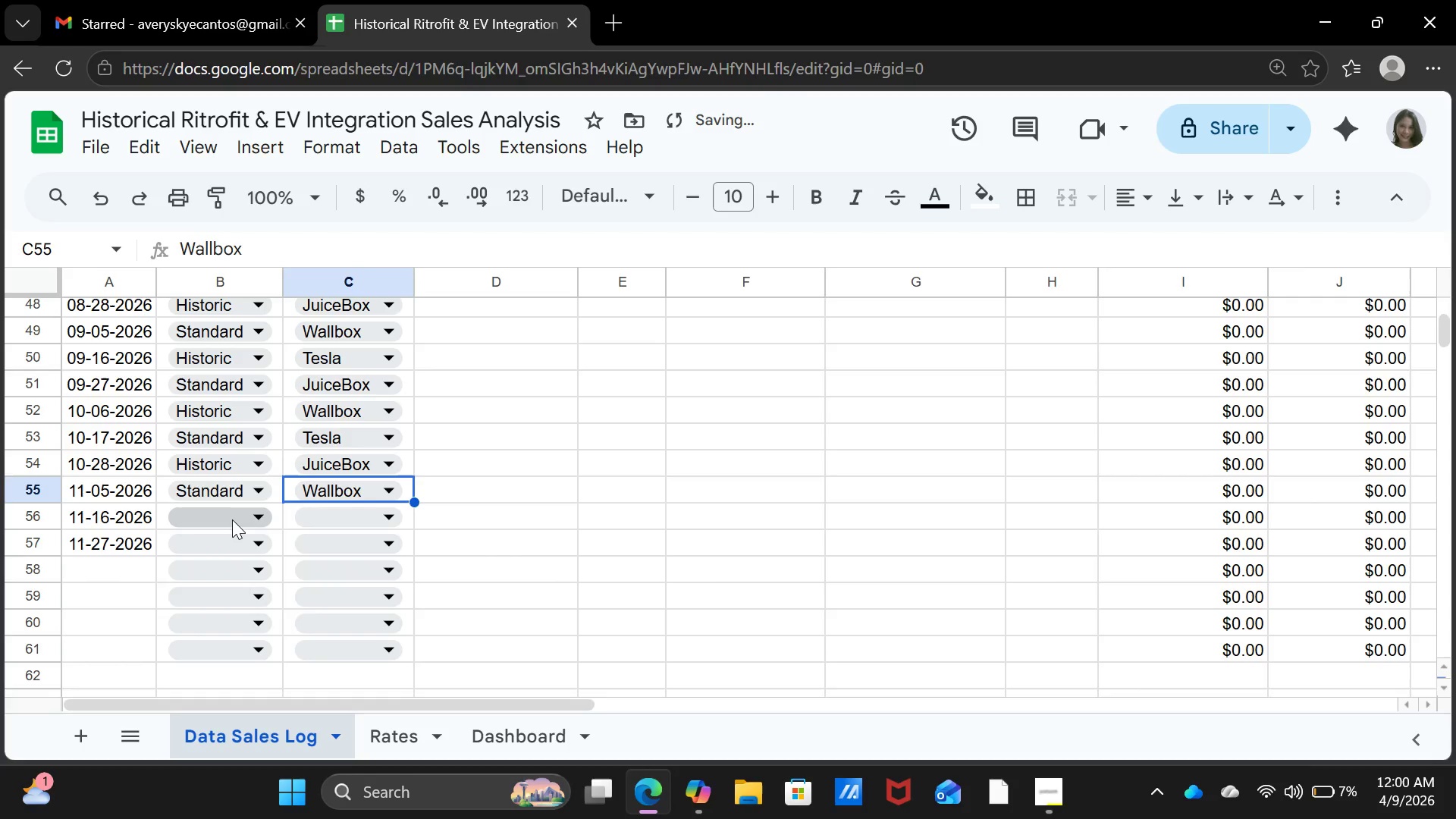 
left_click([232, 519])
 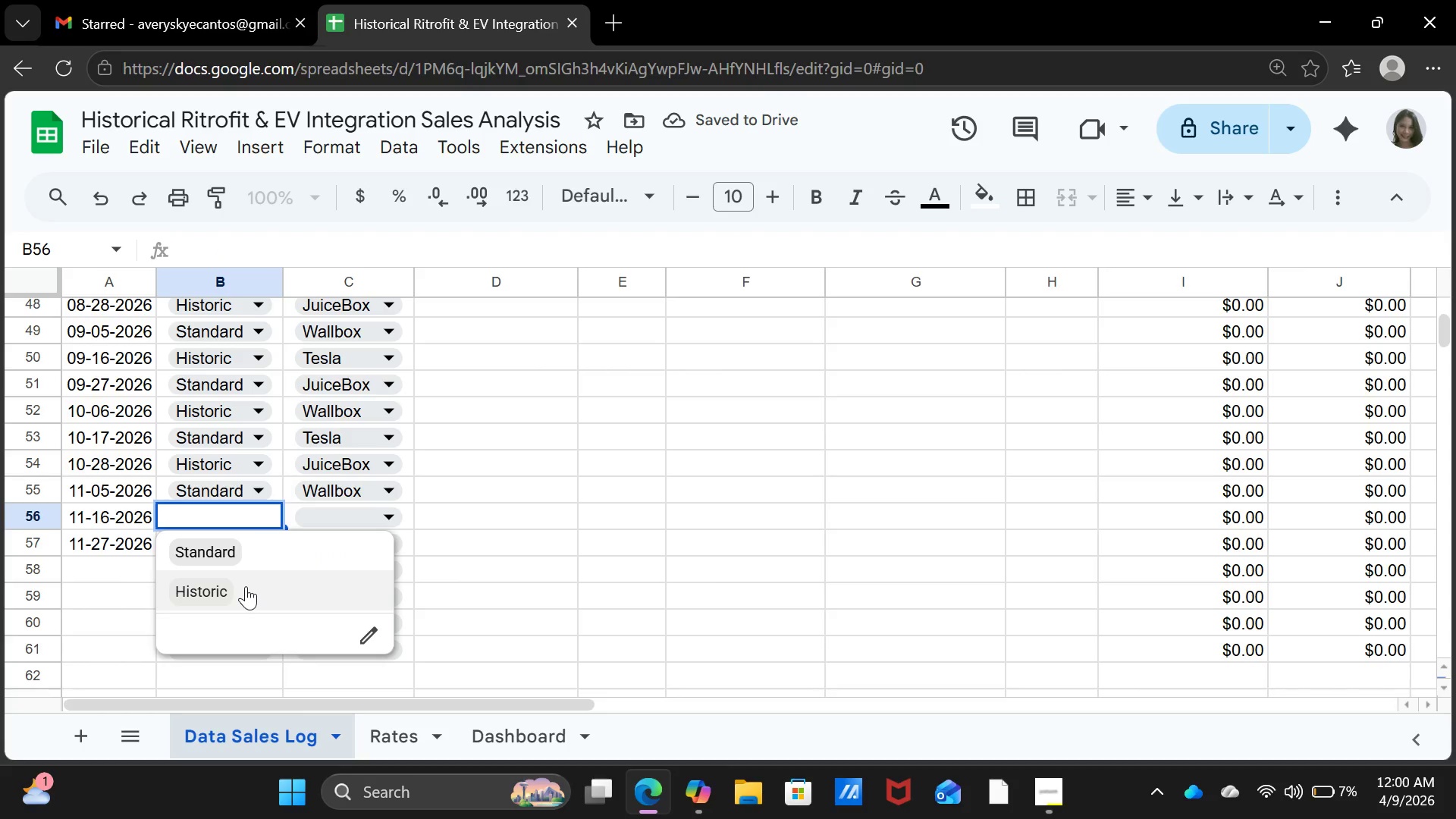 
left_click([246, 586])
 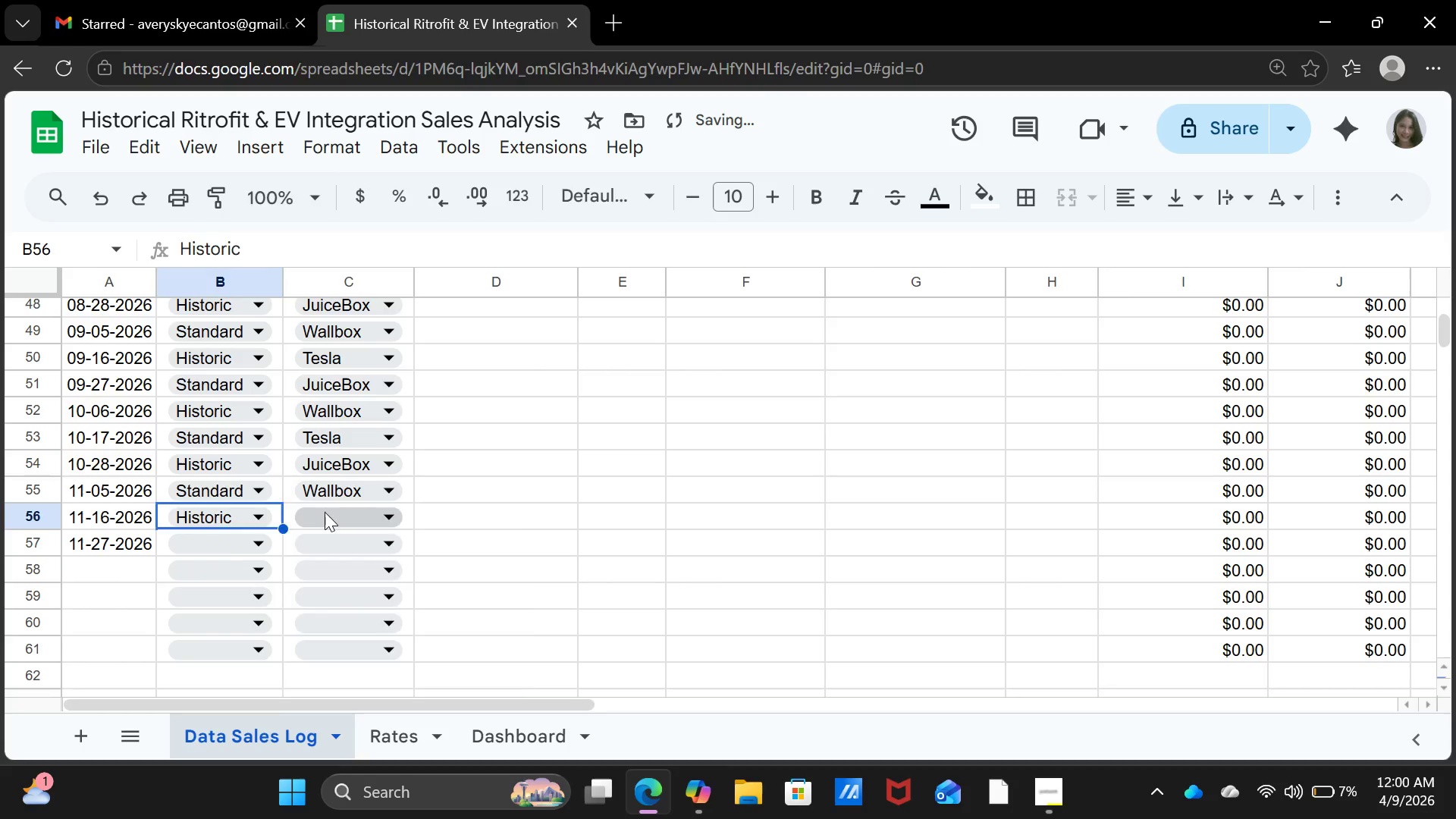 
left_click([325, 512])
 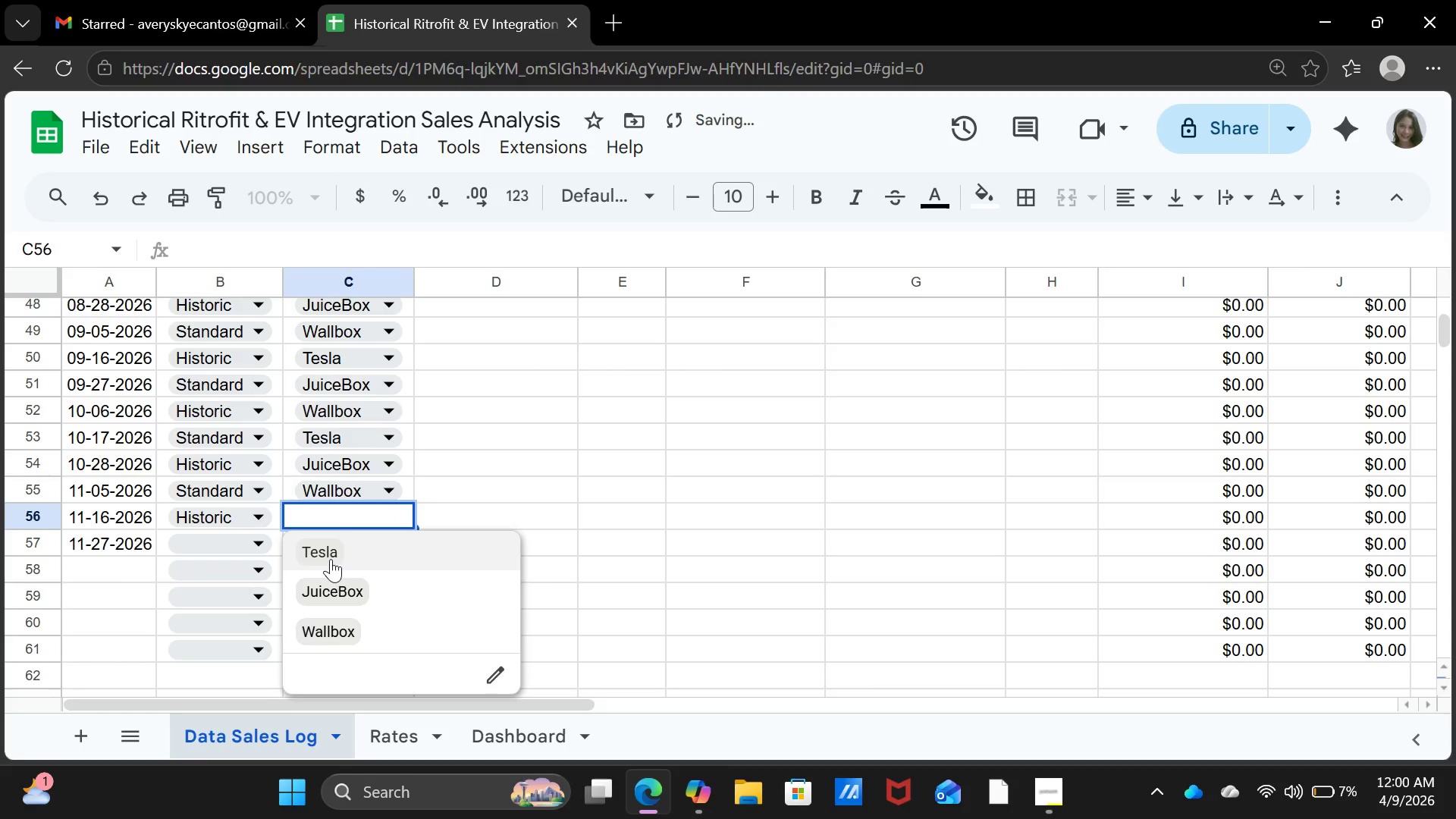 
left_click([331, 559])
 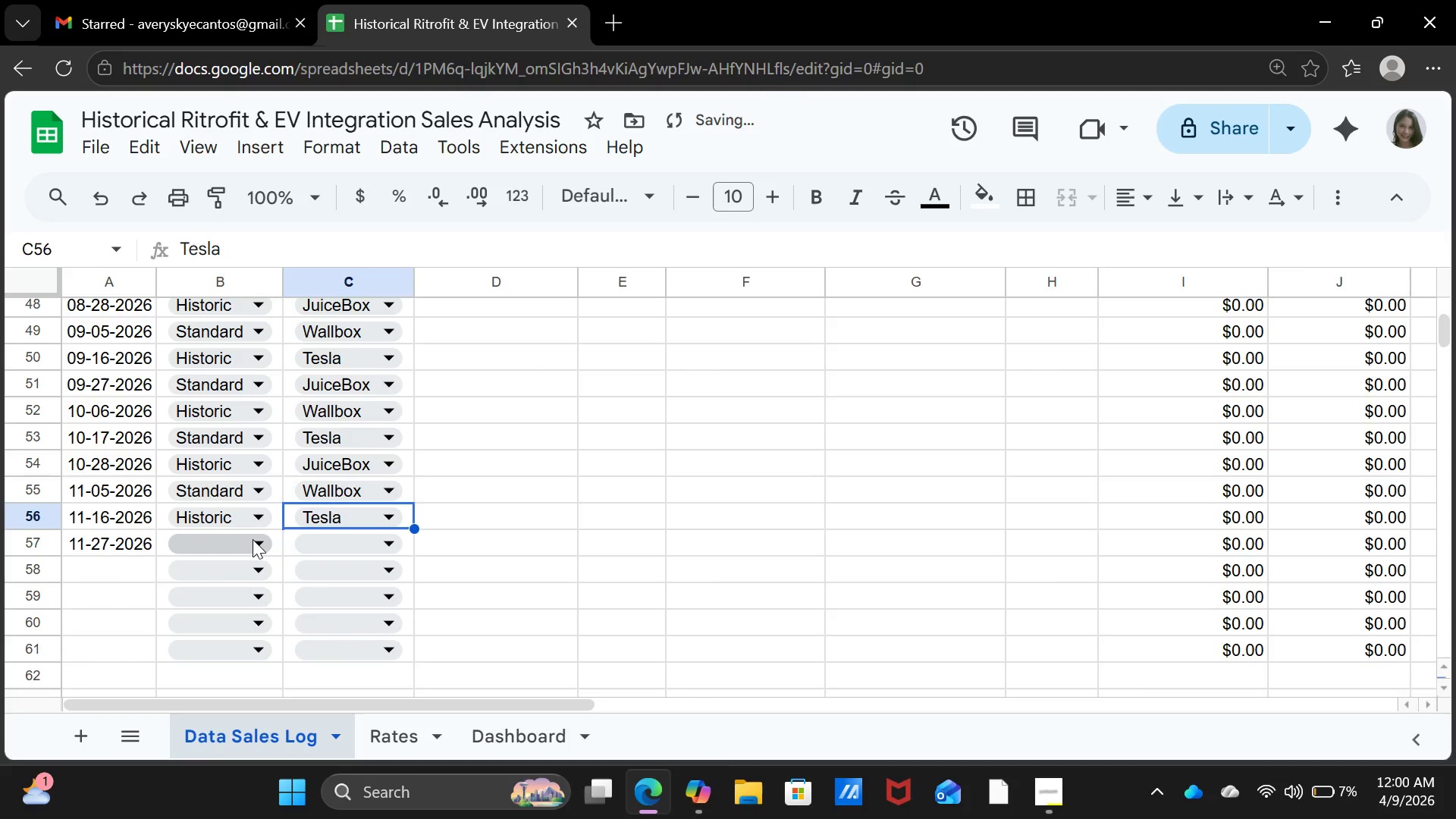 
left_click([253, 539])
 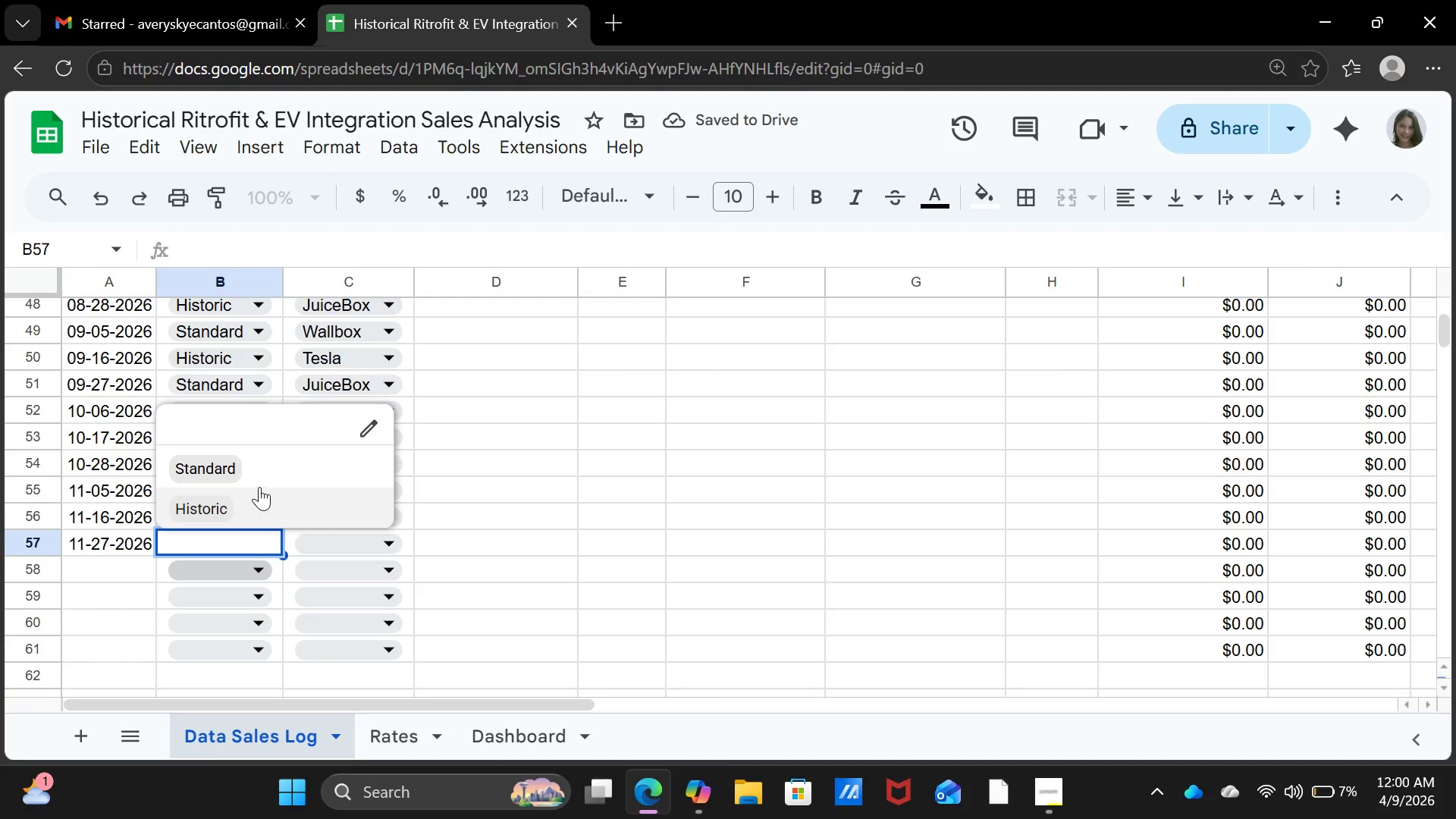 
left_click([267, 475])
 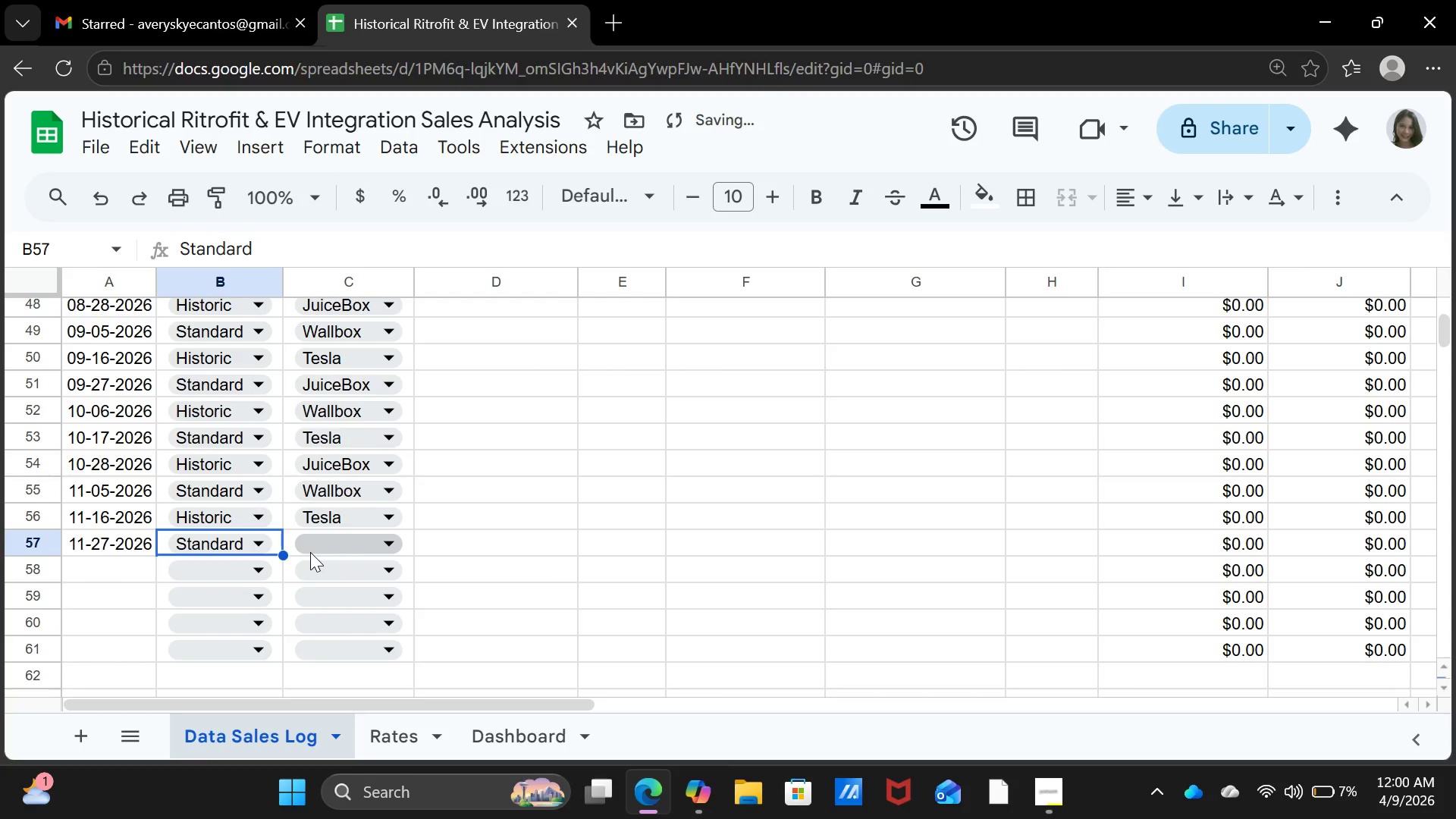 
left_click([310, 552])
 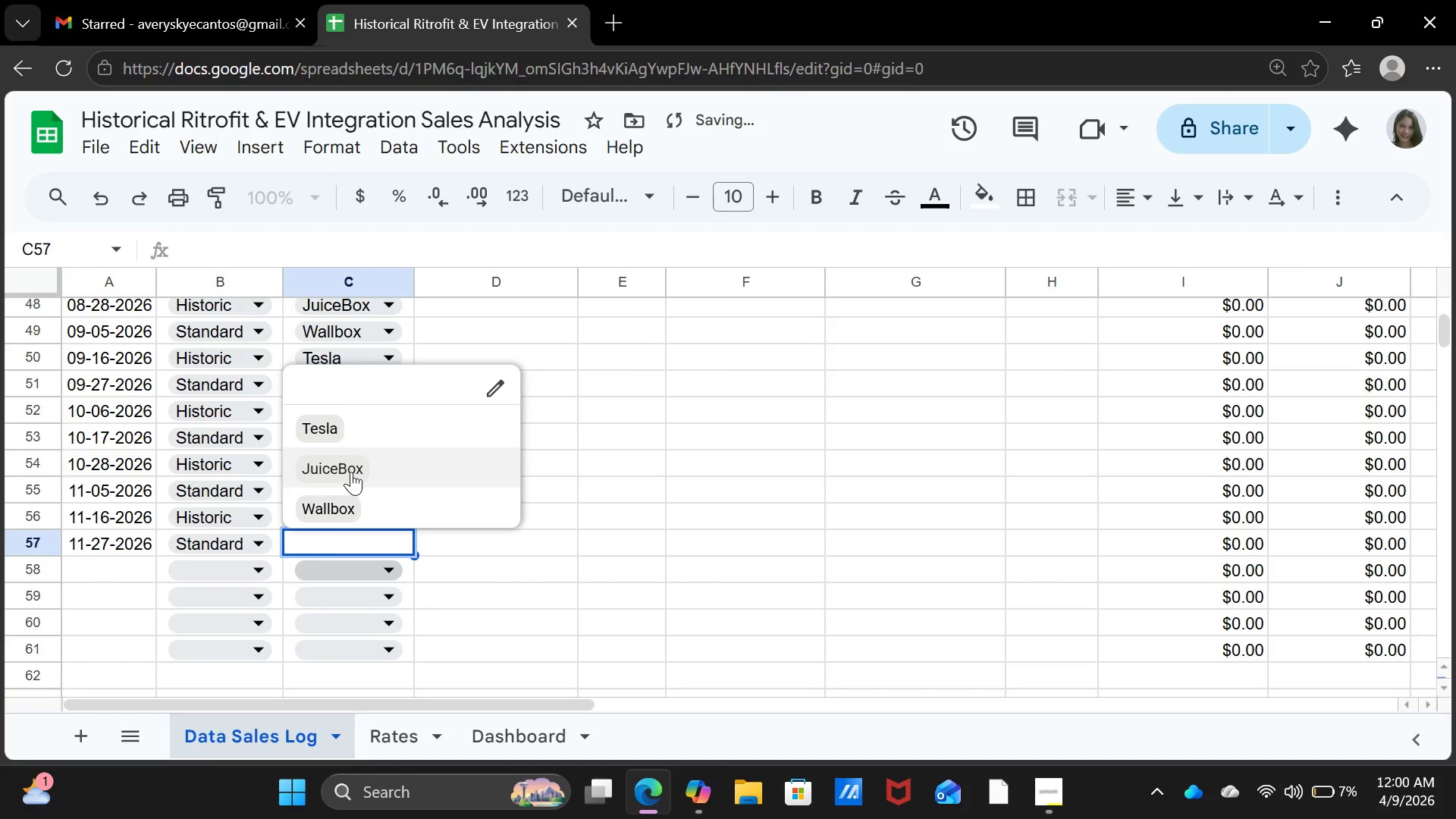 
left_click([352, 472])
 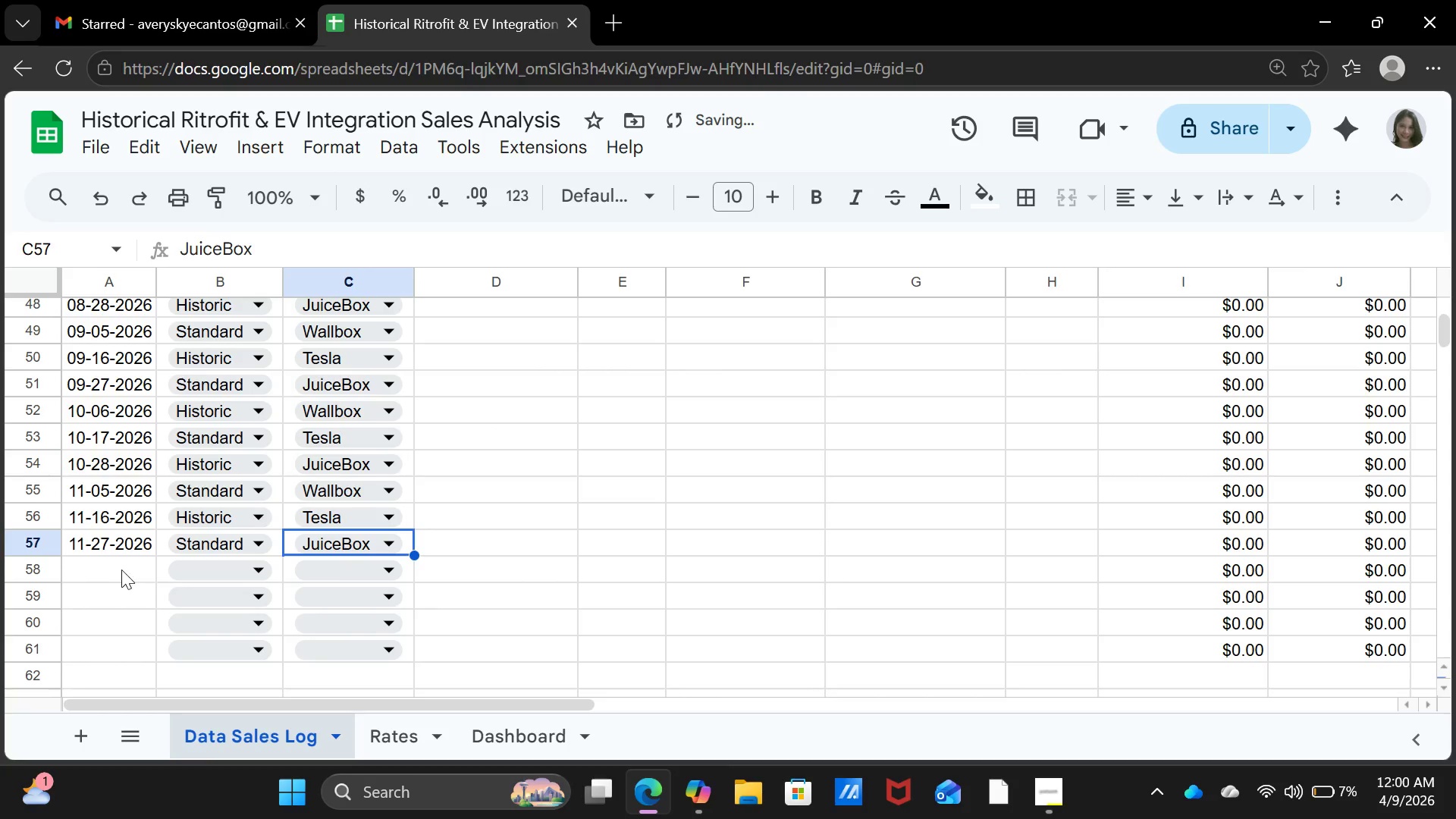 
left_click([119, 566])
 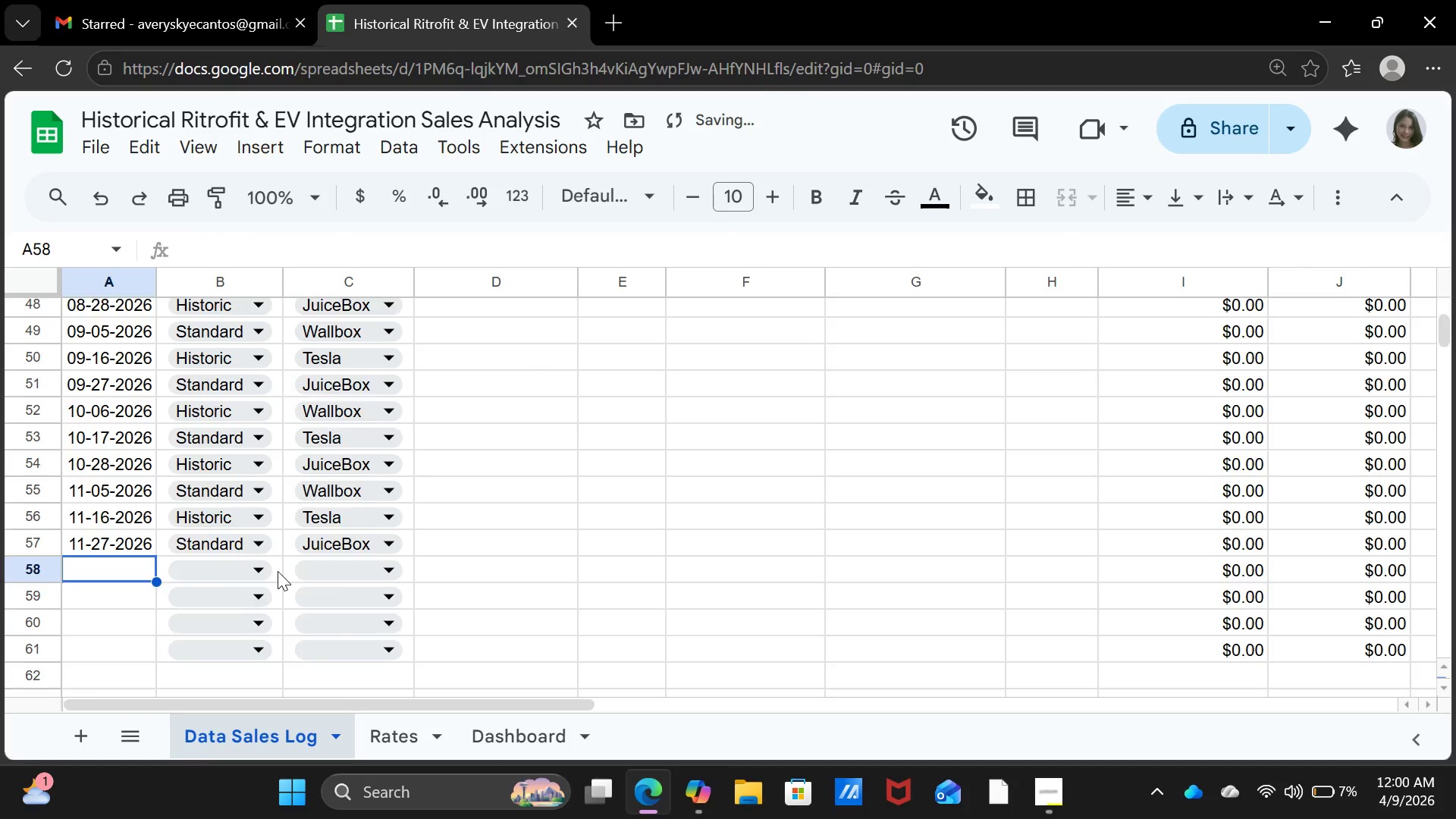 
scroll: coordinate [278, 571], scroll_direction: down, amount: 1.0
 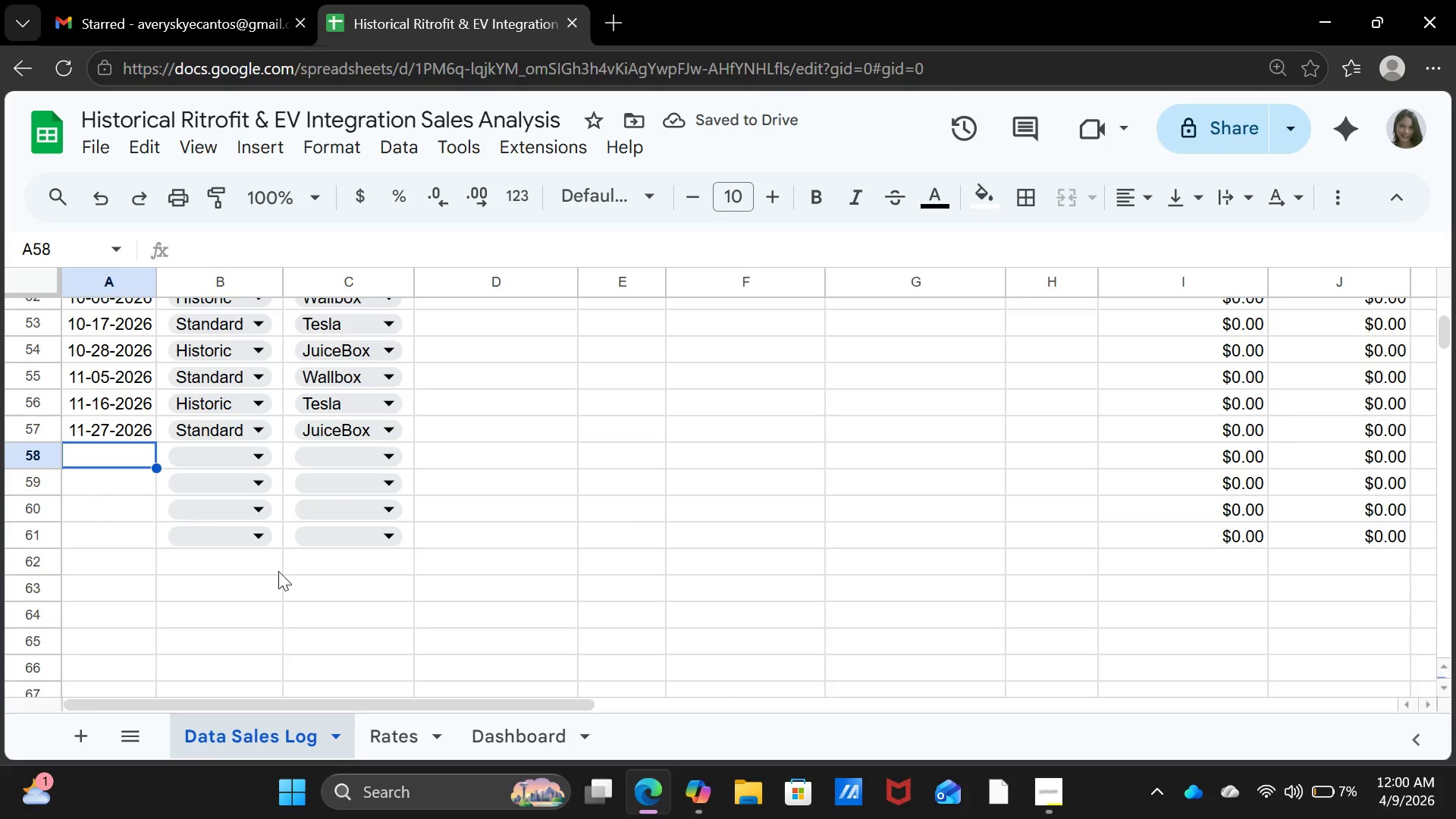 
type(12-06-2026)
 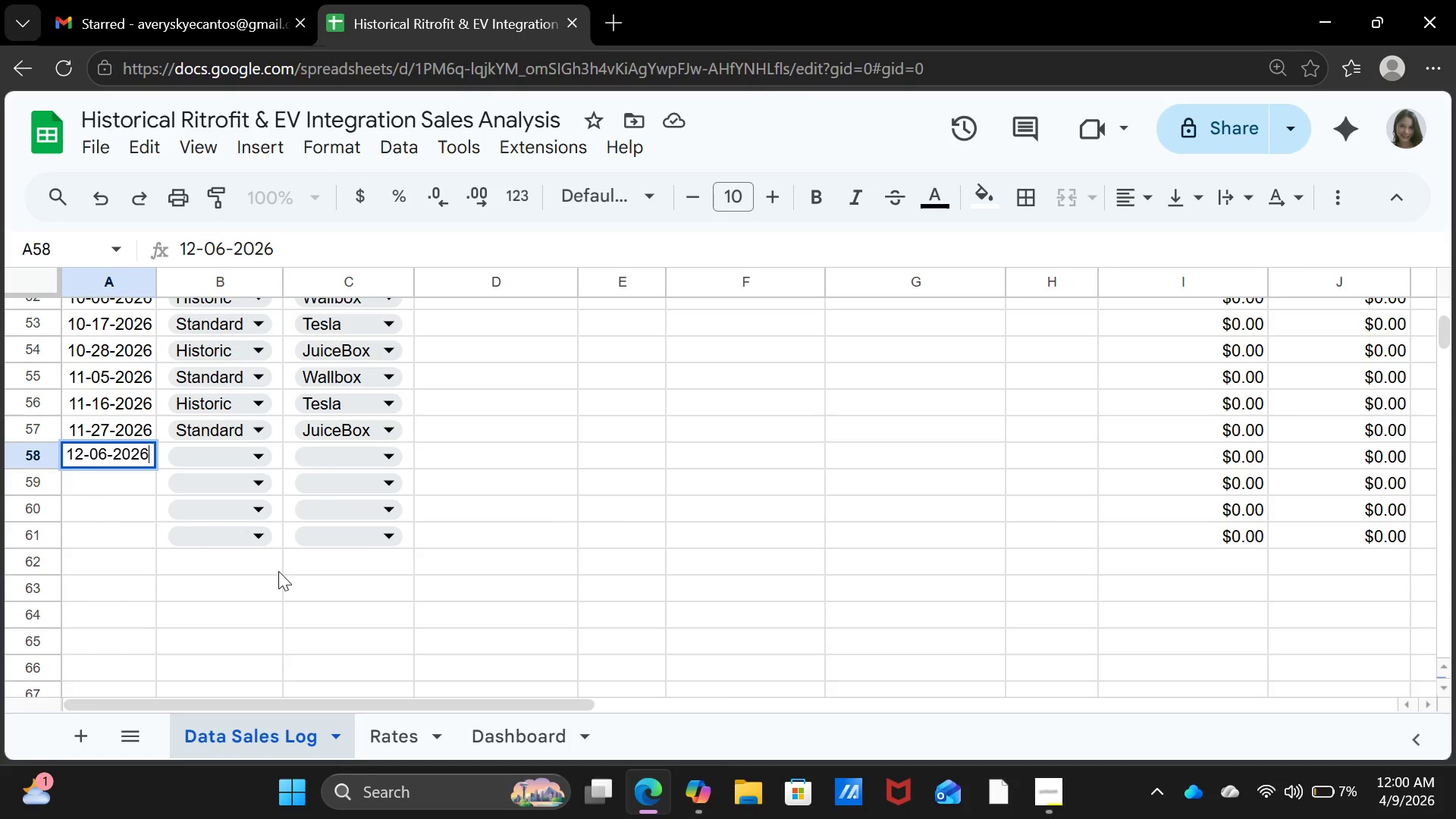 
key(ArrowDown)
 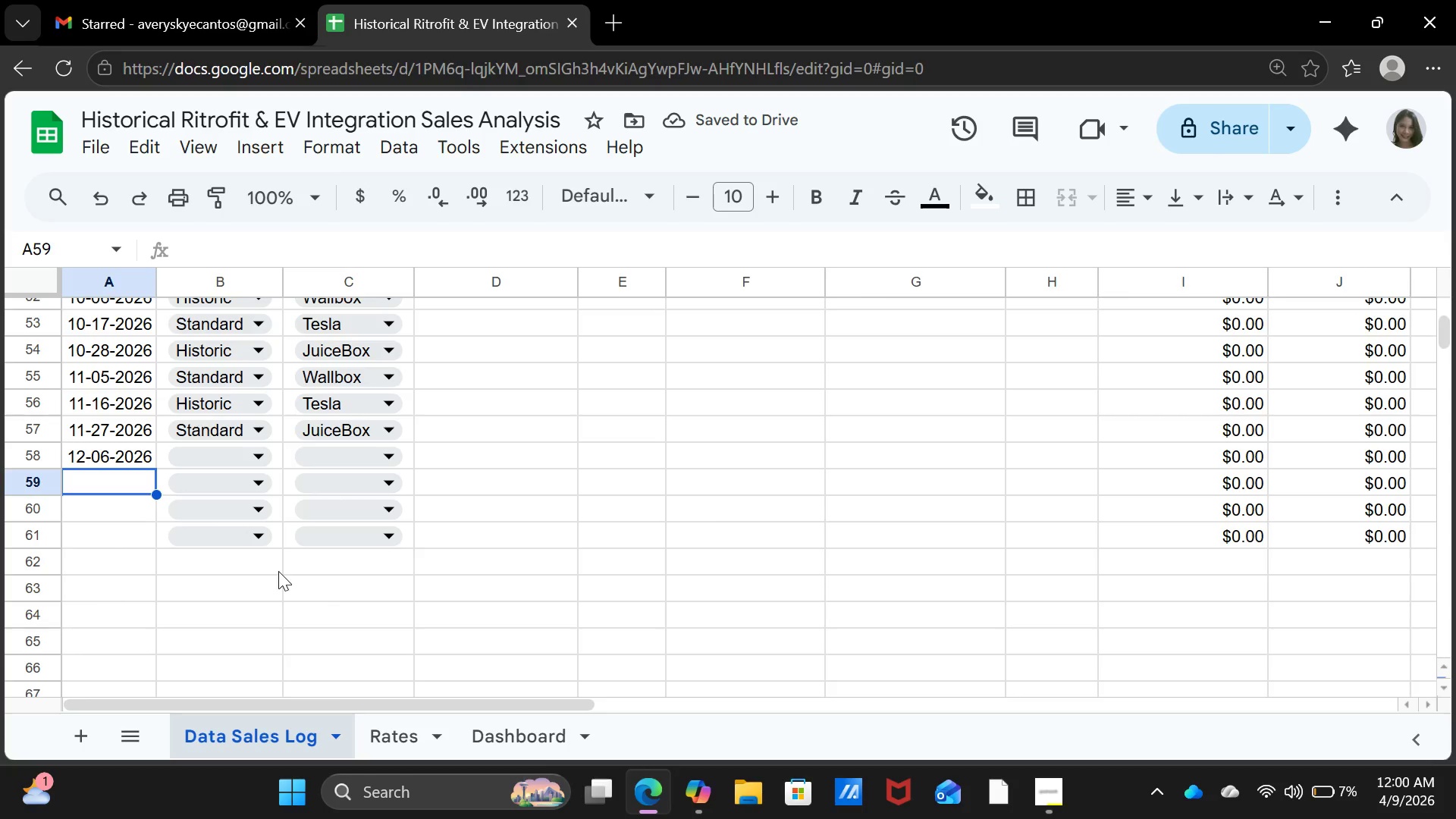 
type(12-17-2026)
 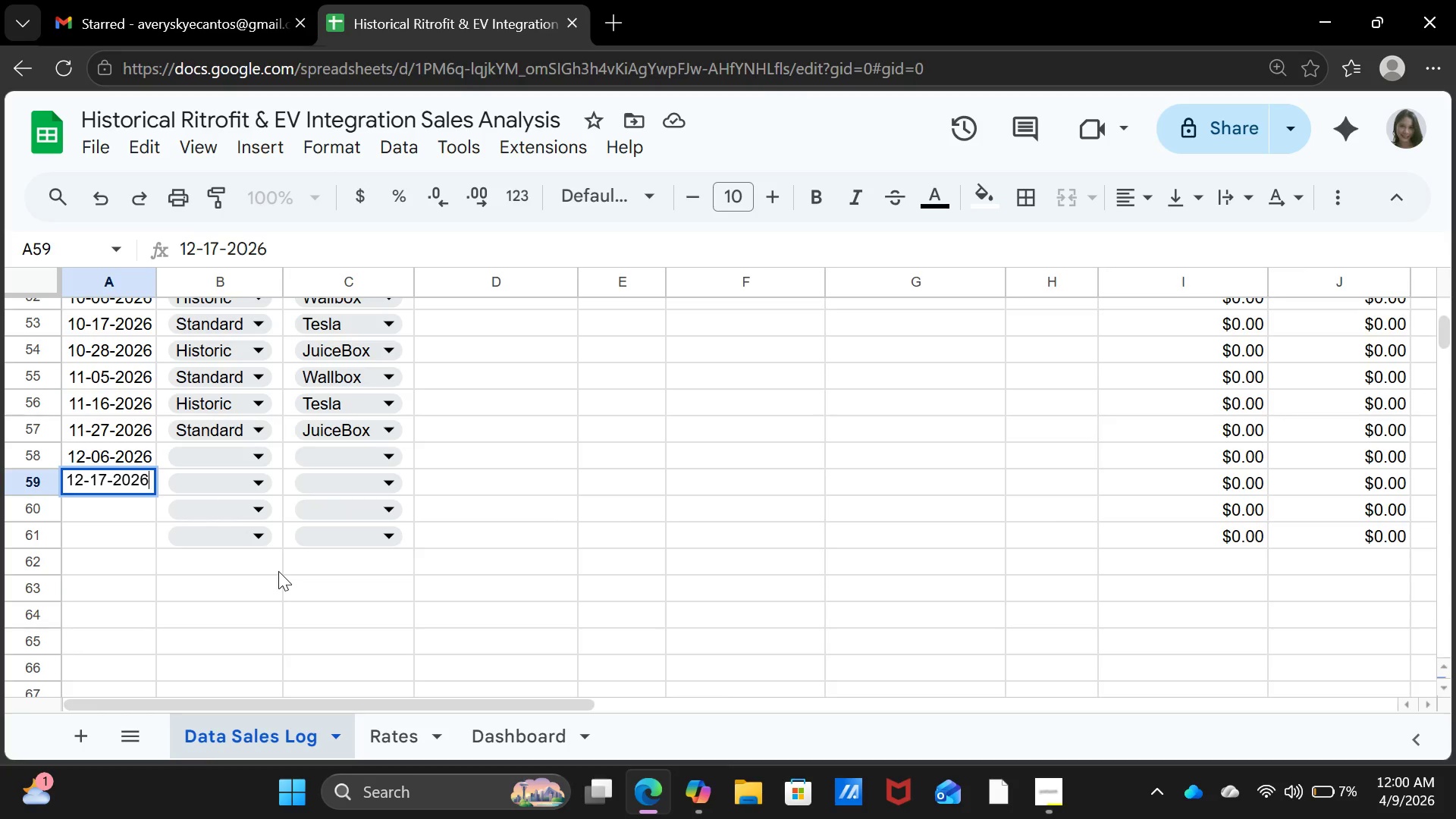 
key(ArrowDown)
 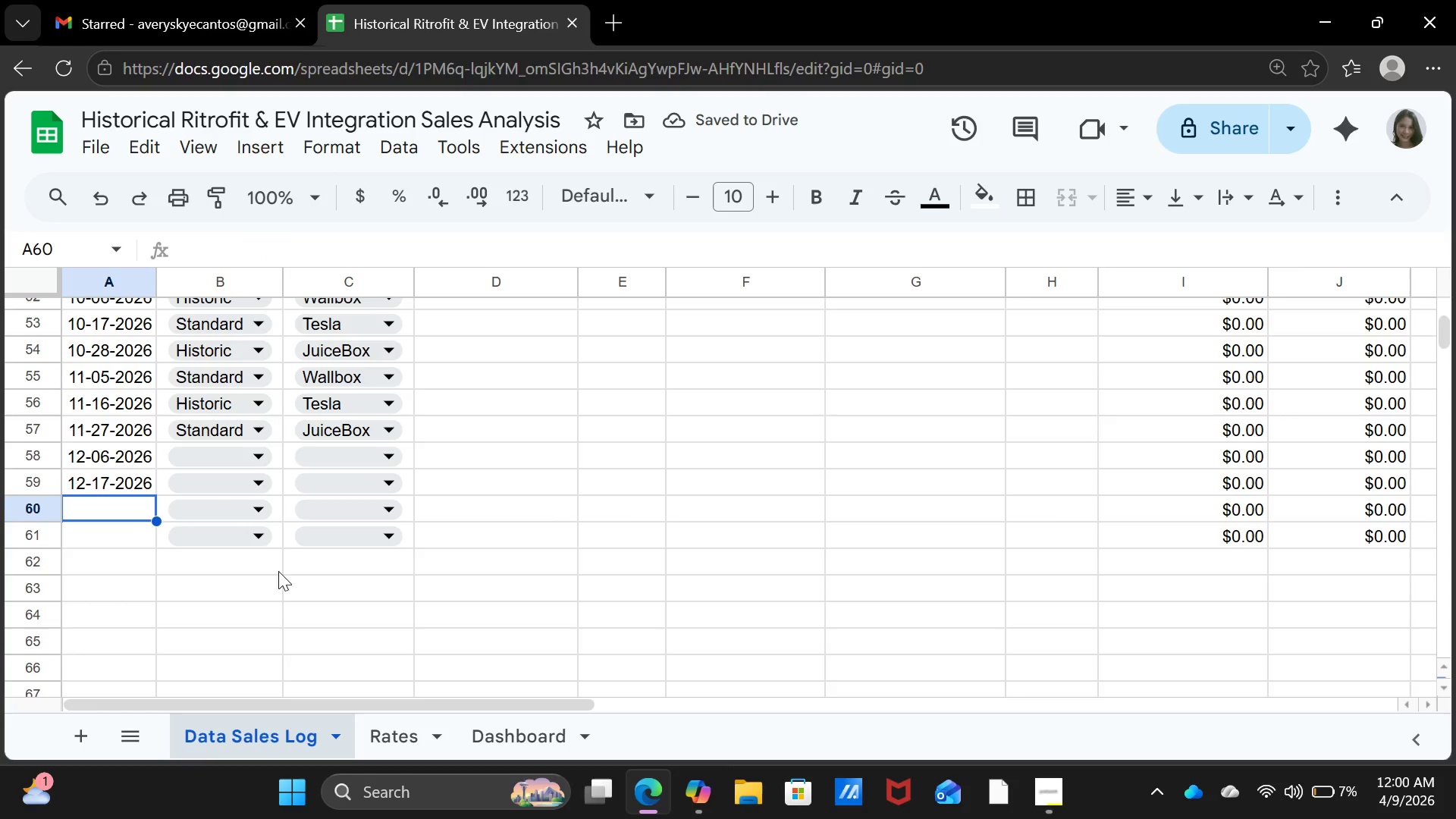 
type(12-28-)
 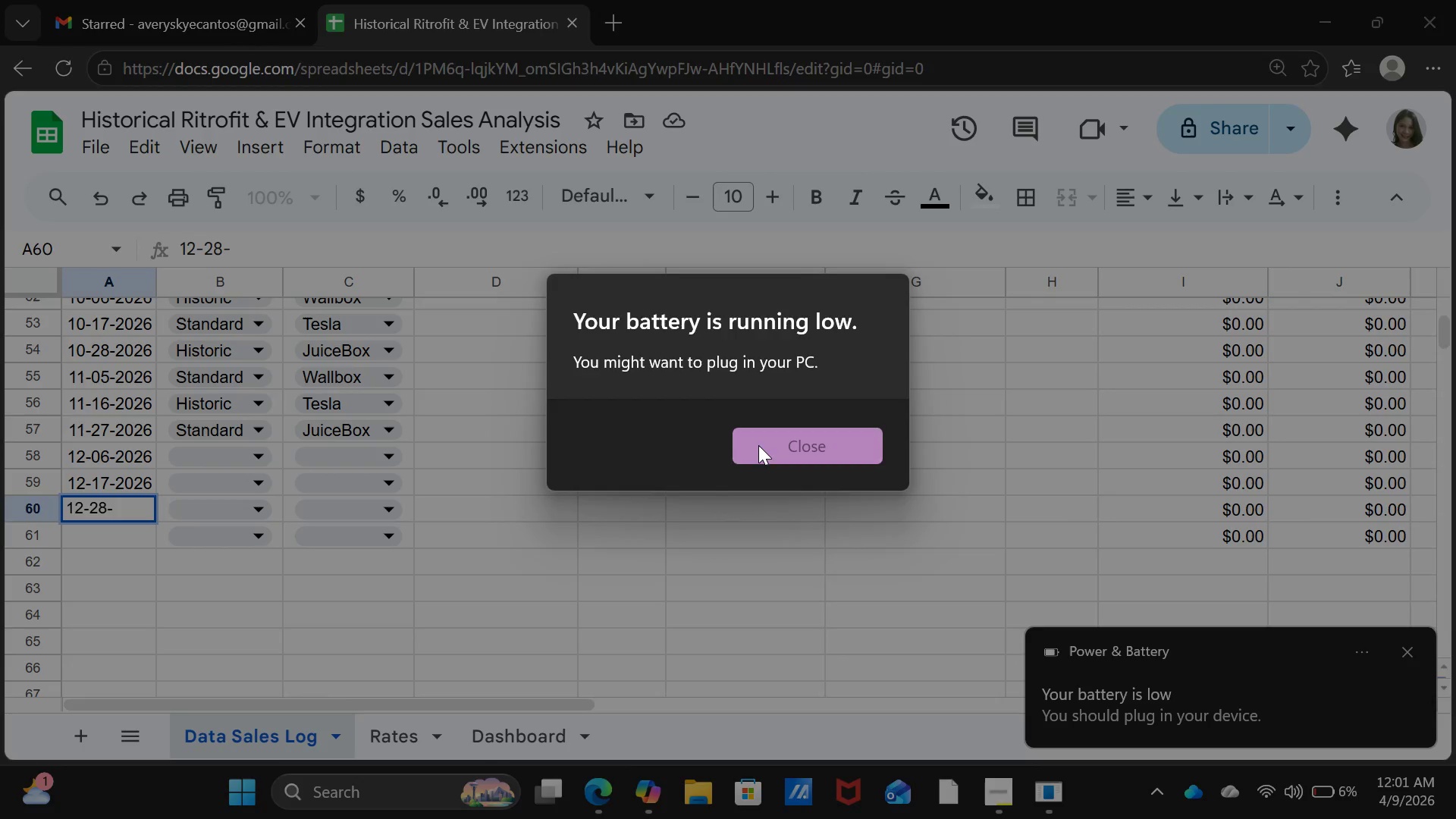 
wait(6.91)
 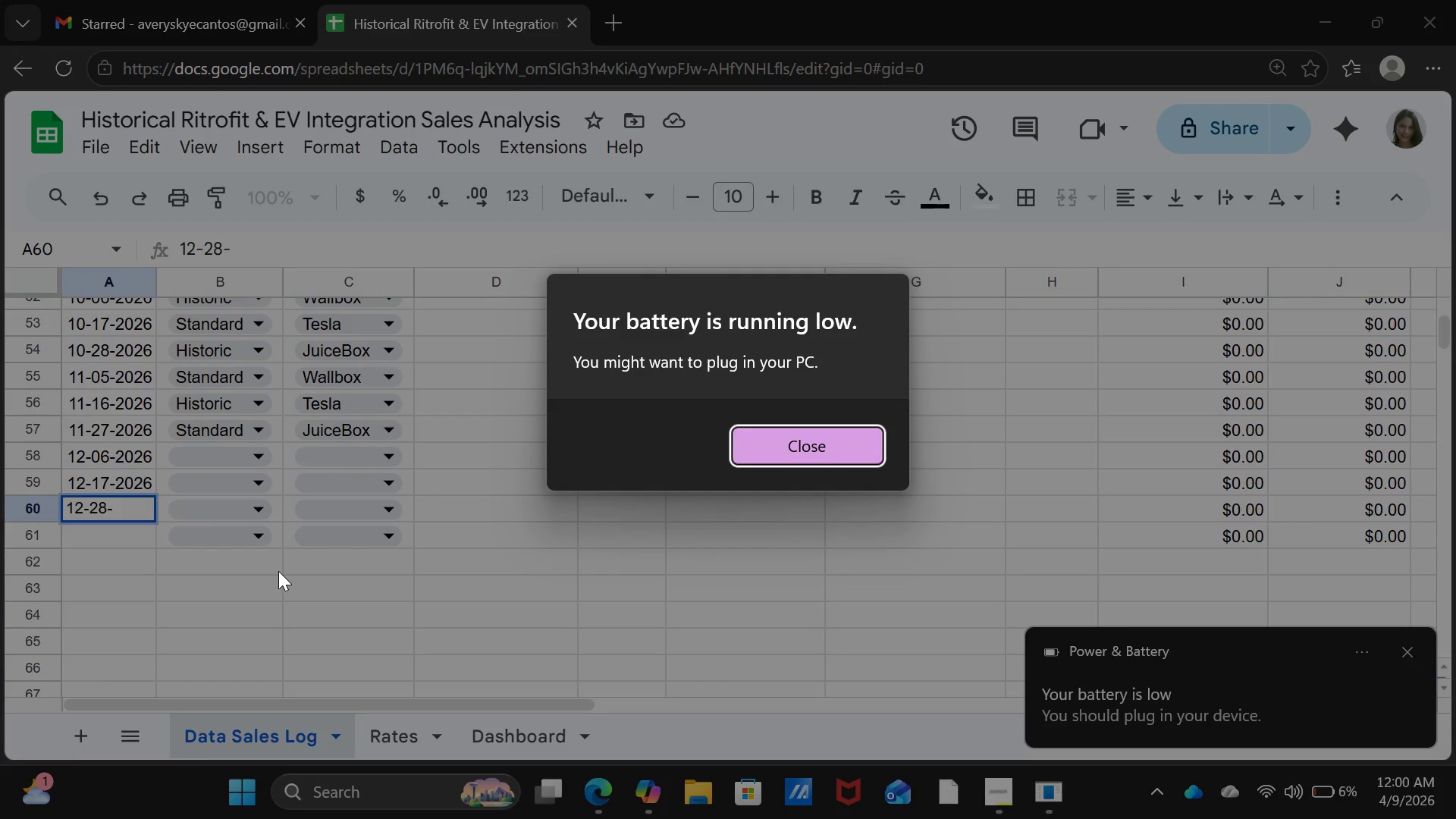 
type(2026)
 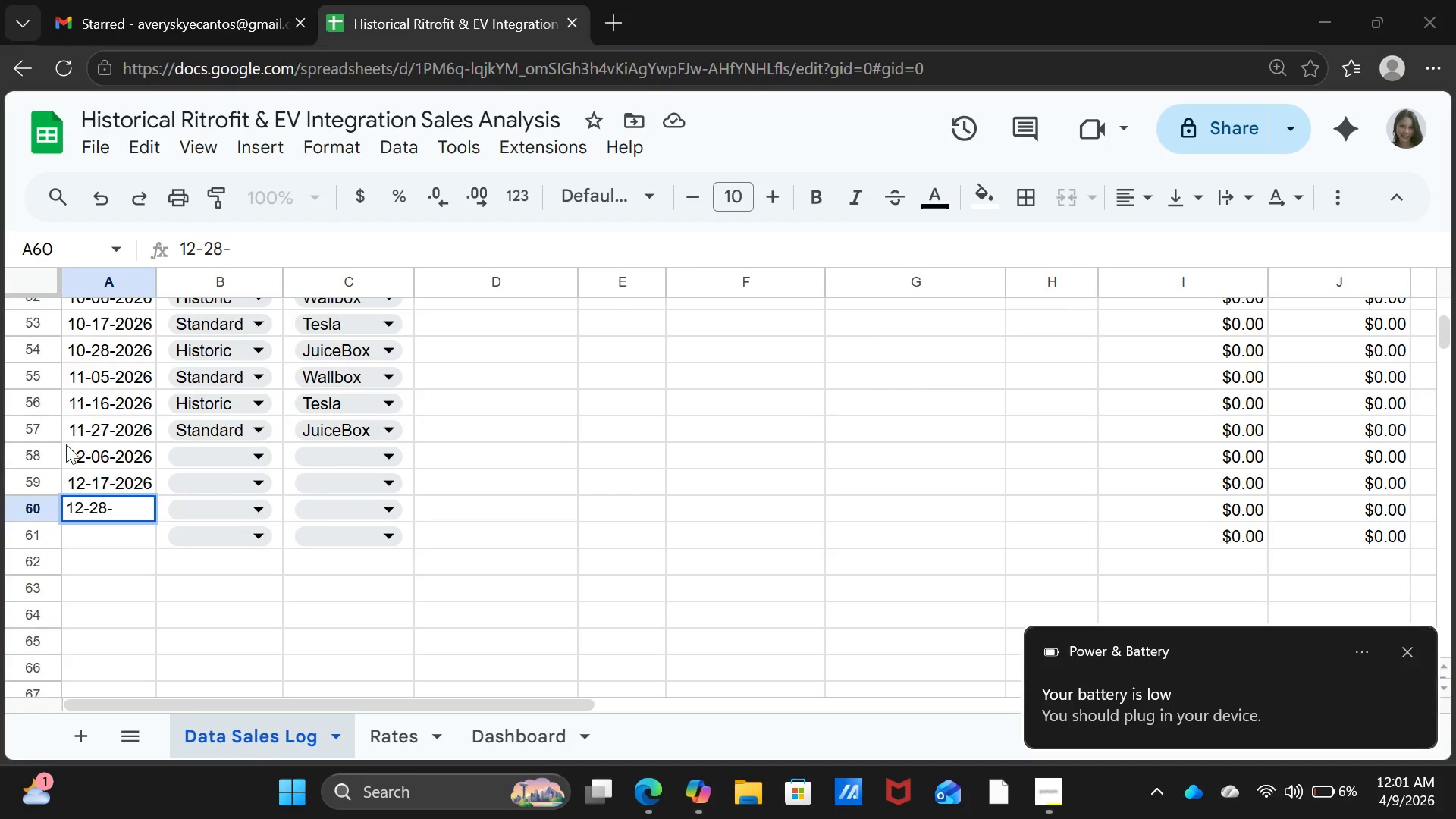 
left_click([151, 522])
 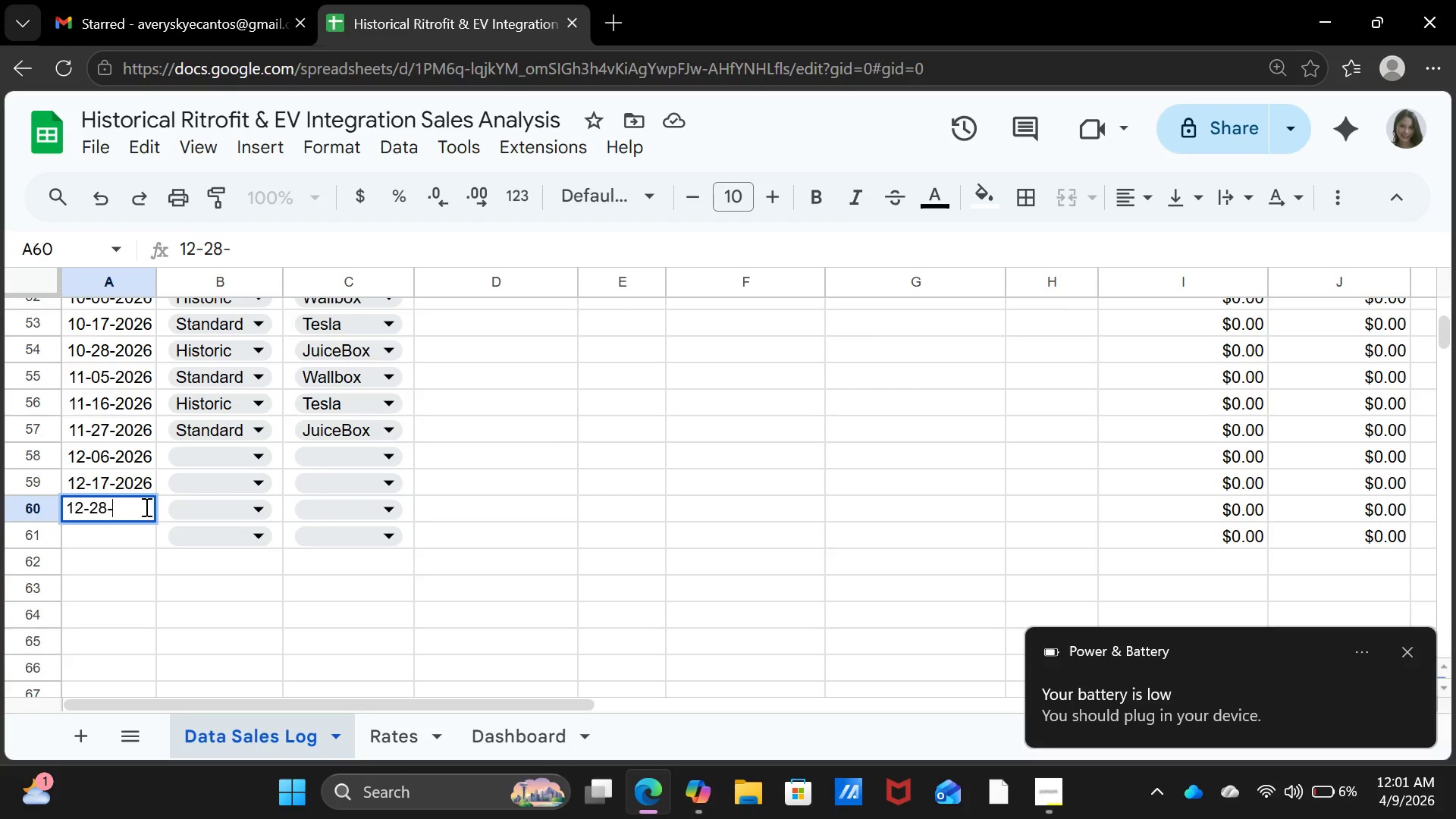 
double_click([145, 506])
 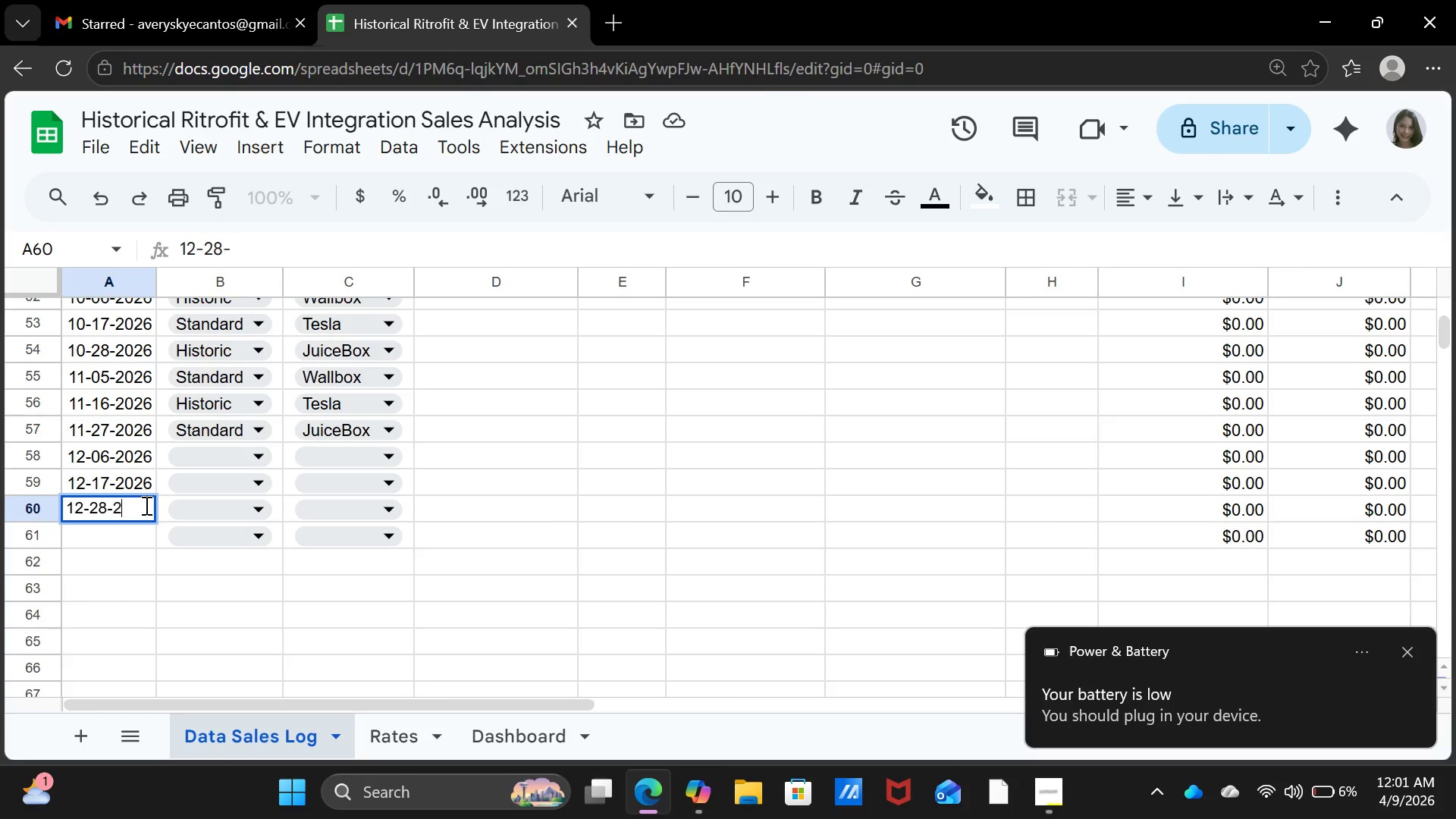 
type(2026)
 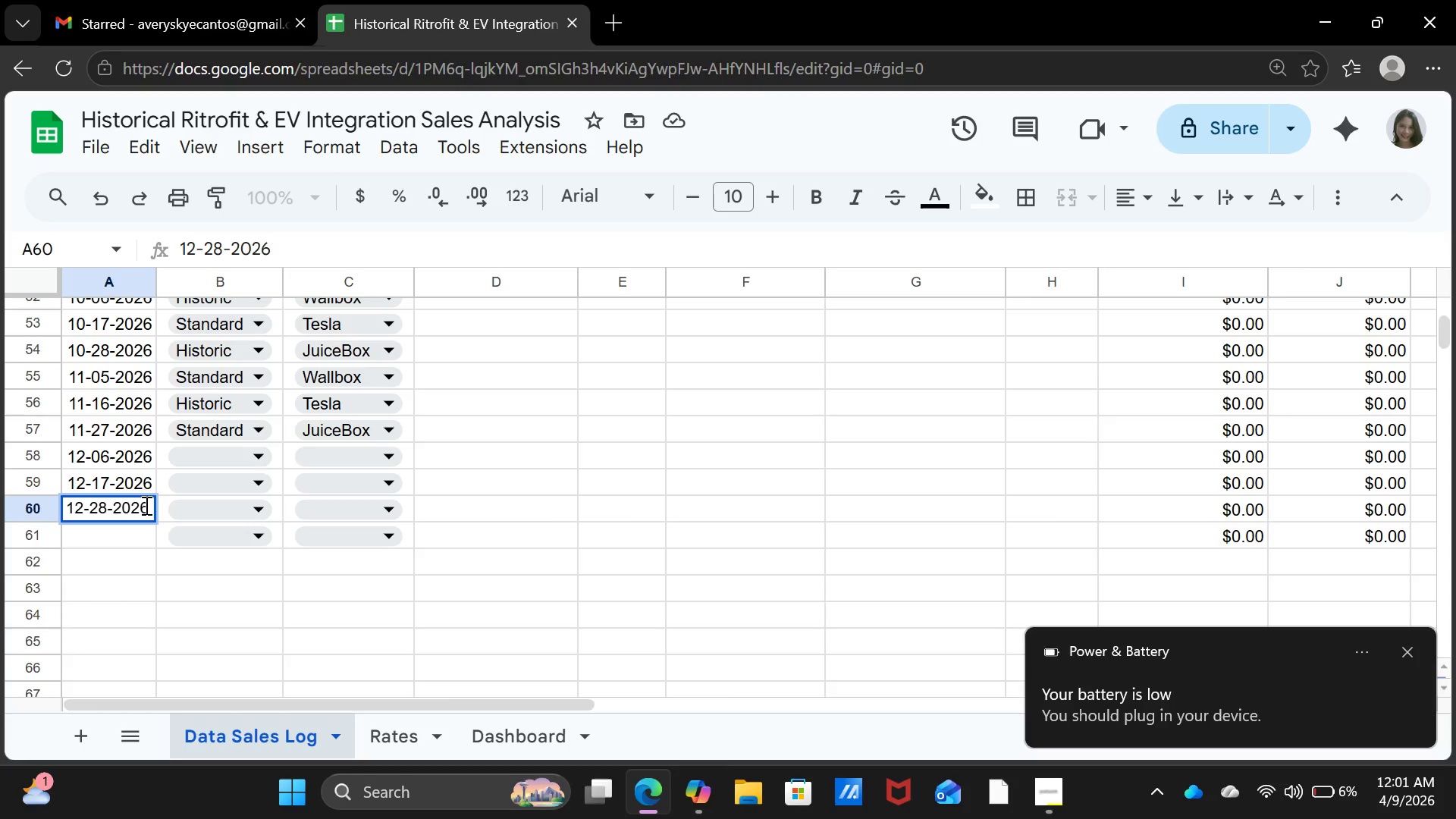 
key(ArrowDown)
 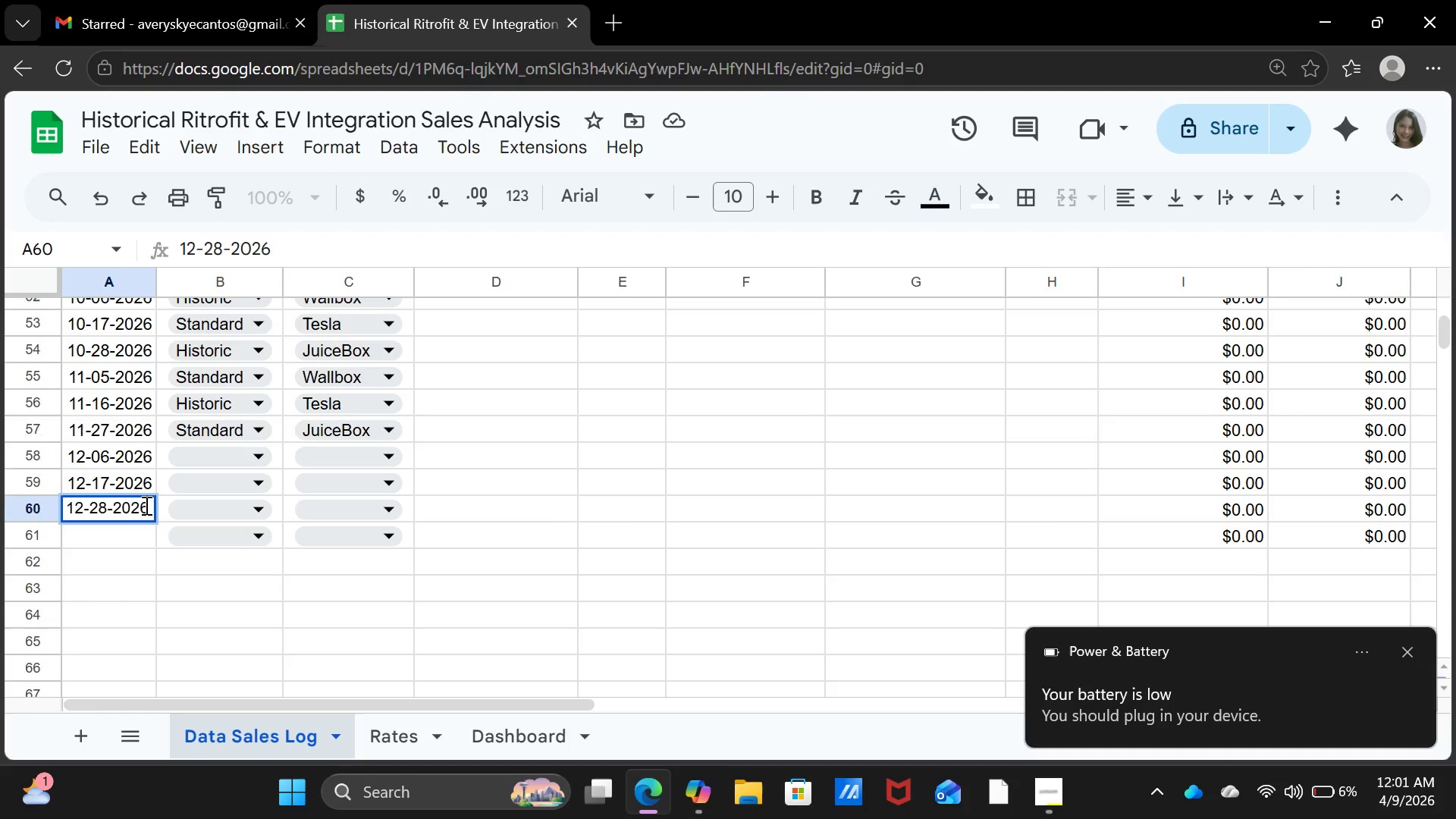 
key(Enter)
 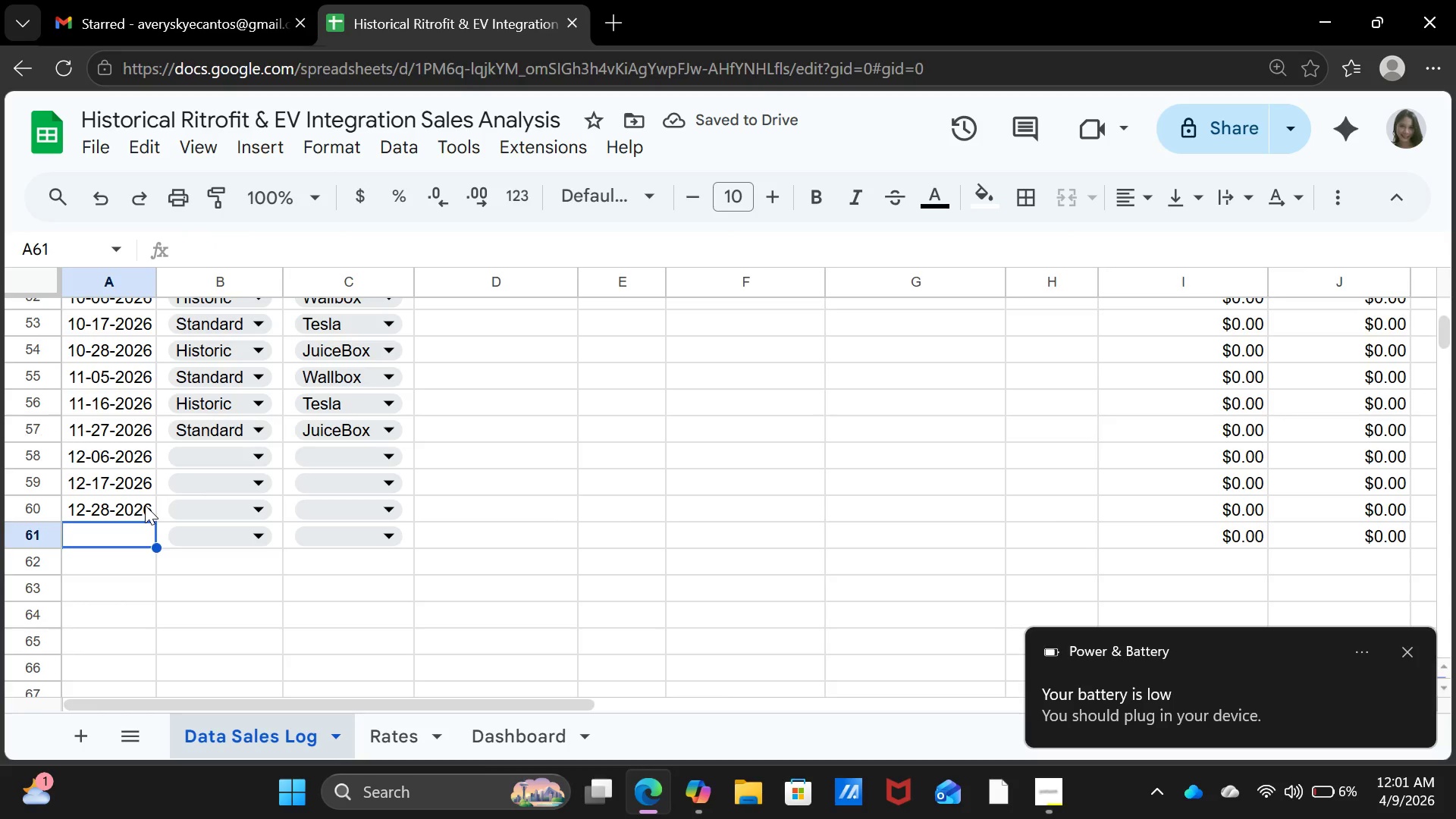 
type(12-29-2026)
 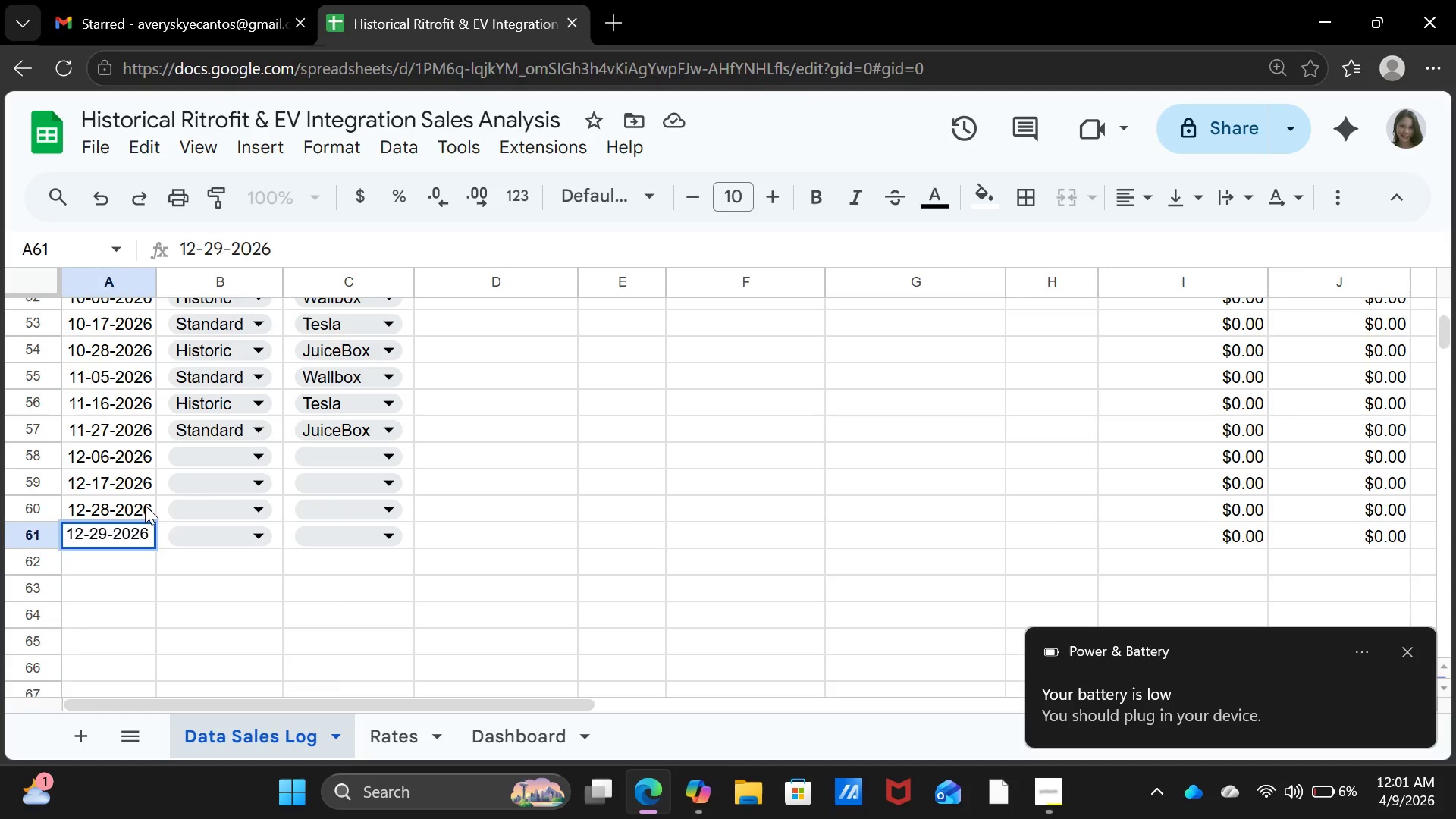 
key(ArrowRight)
 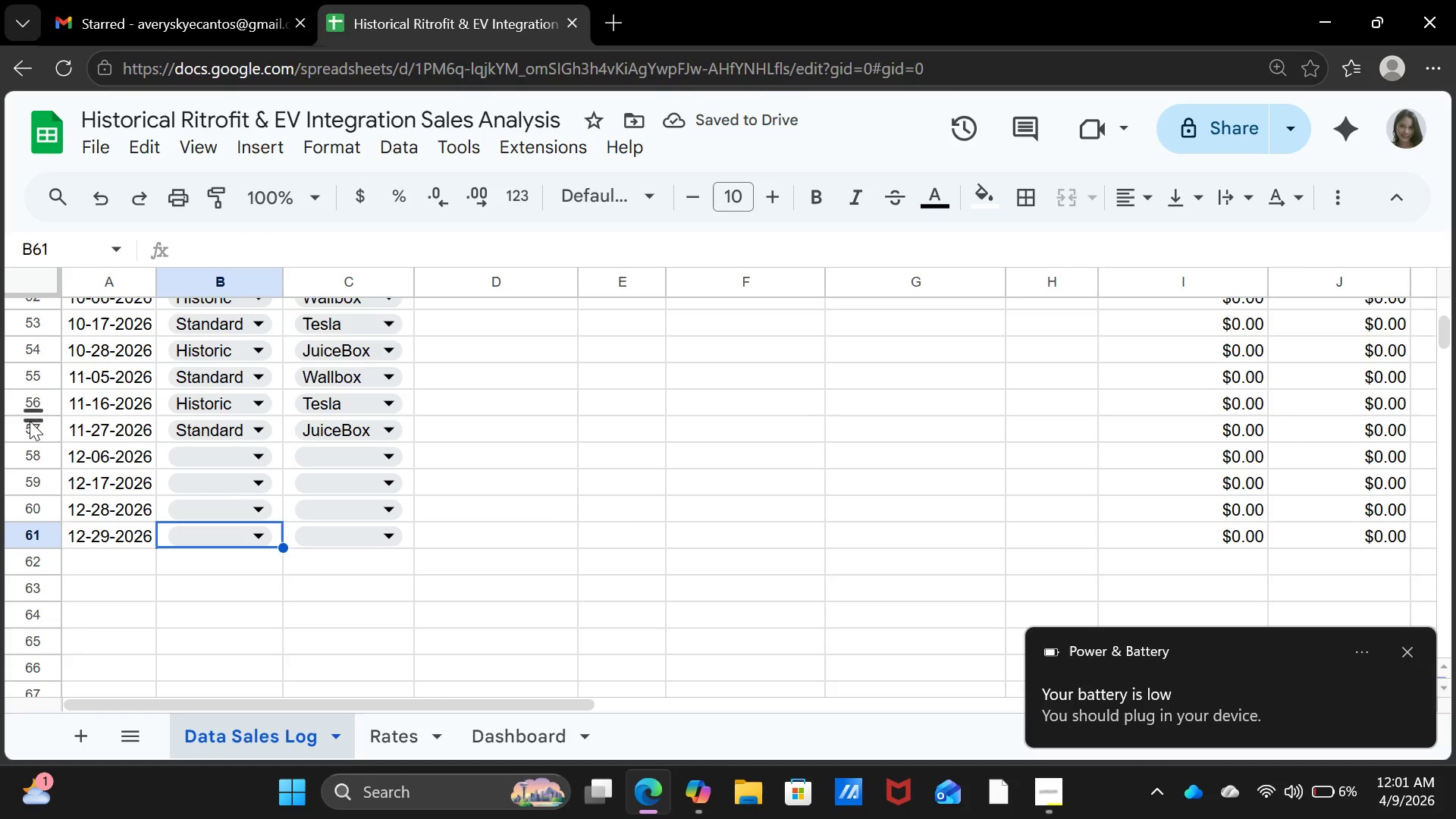 
left_click([236, 468])
 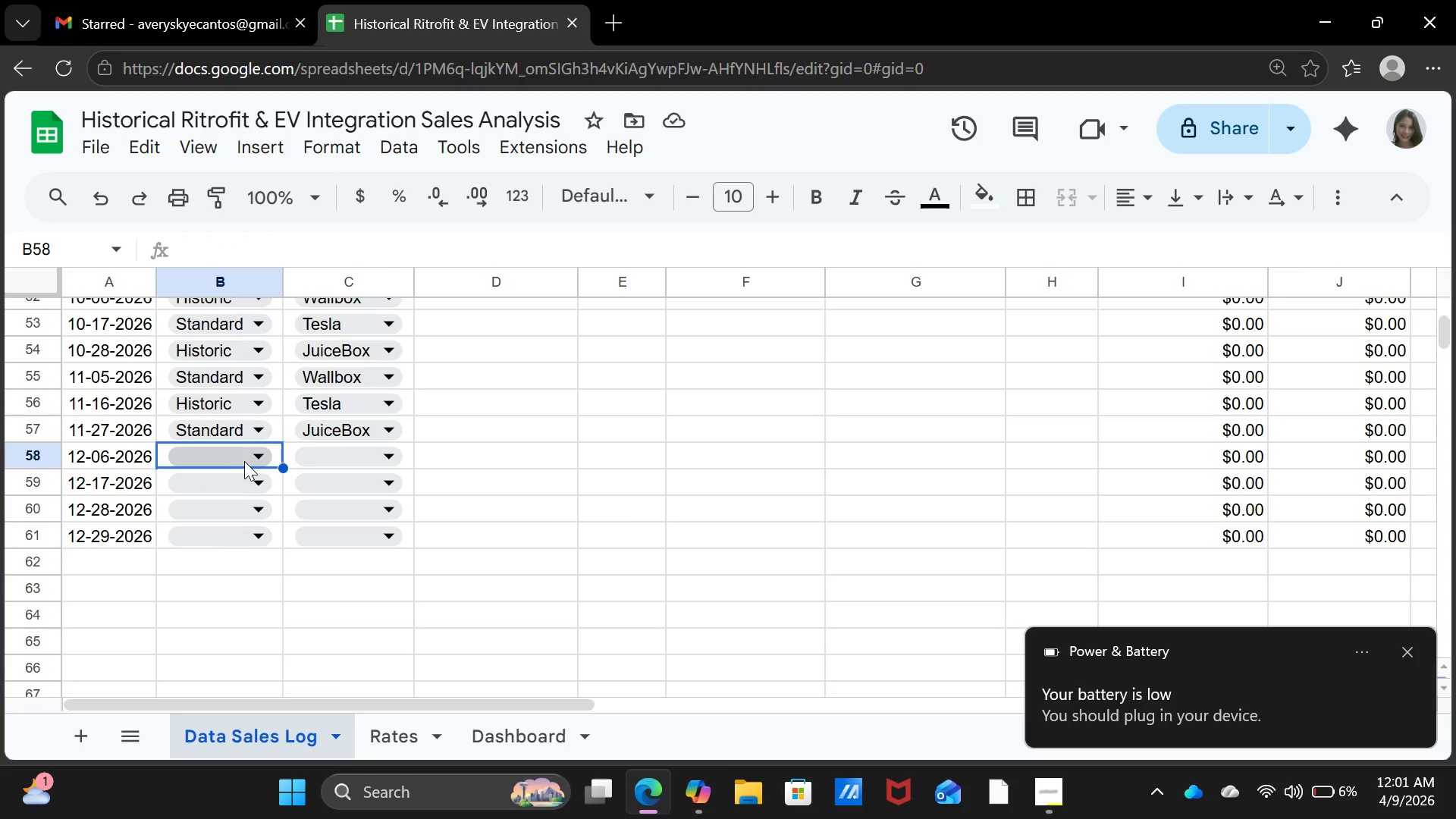 
left_click([244, 461])
 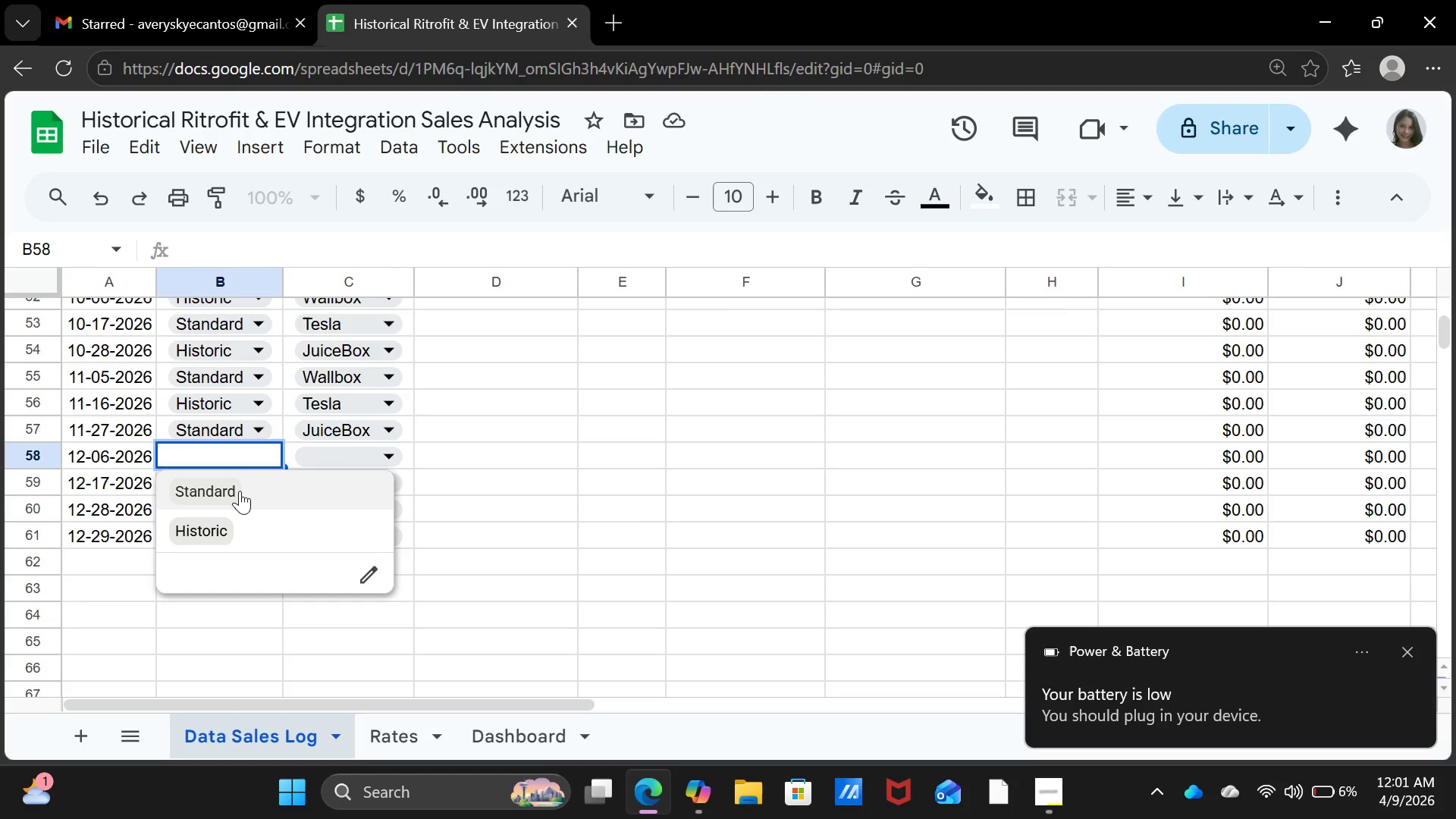 
left_click([240, 491])
 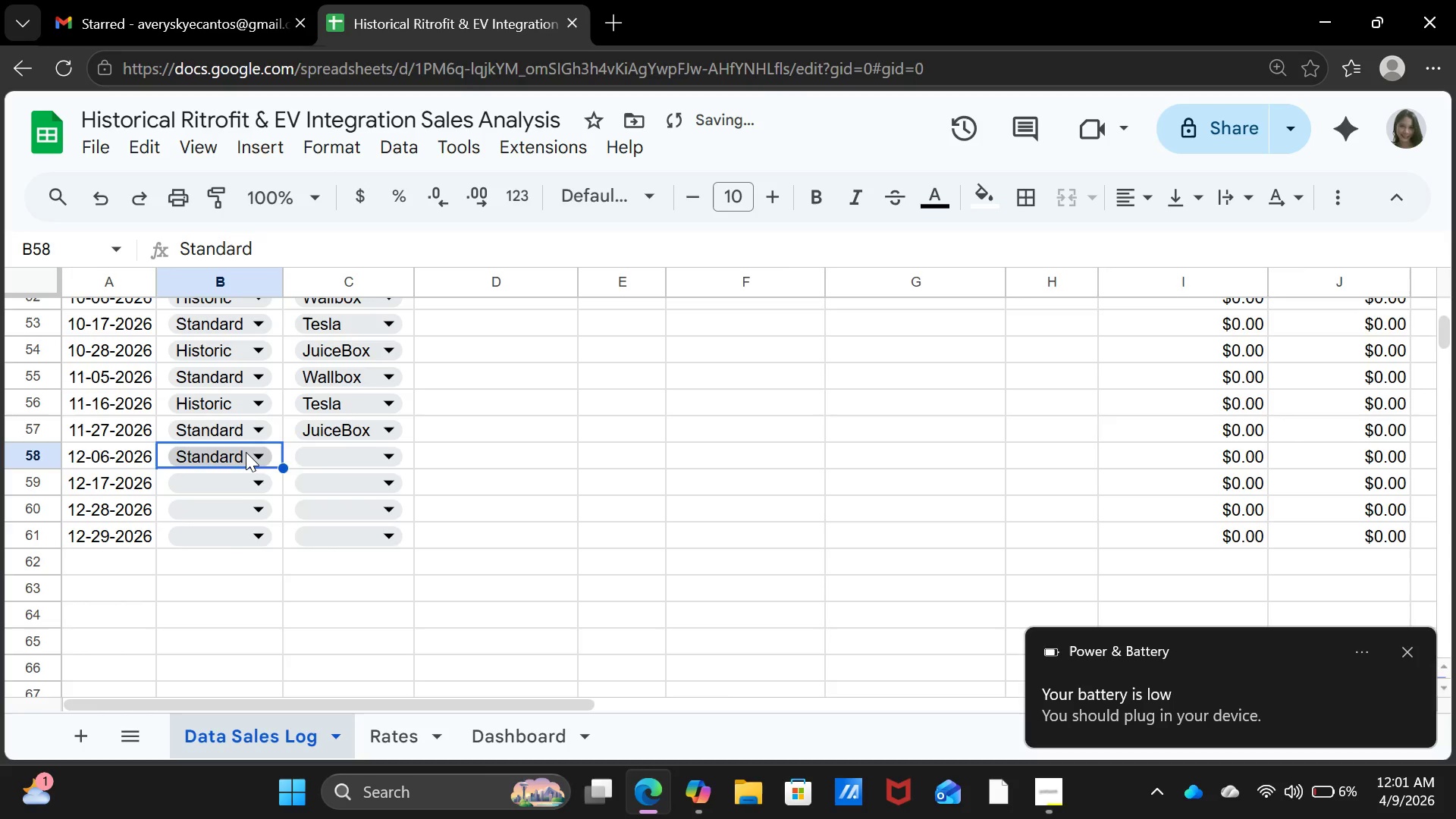 
left_click([246, 452])
 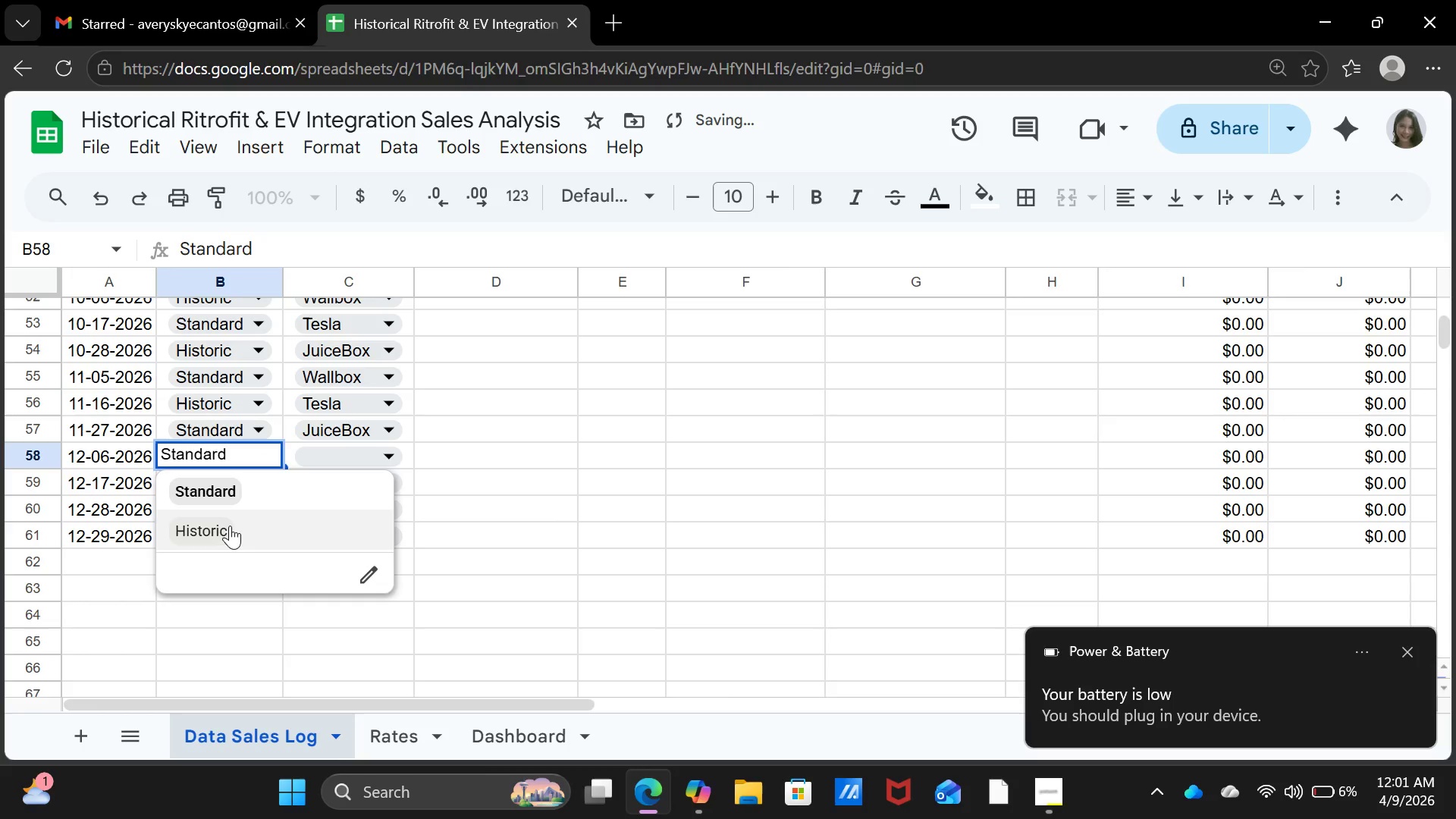 
left_click([230, 526])
 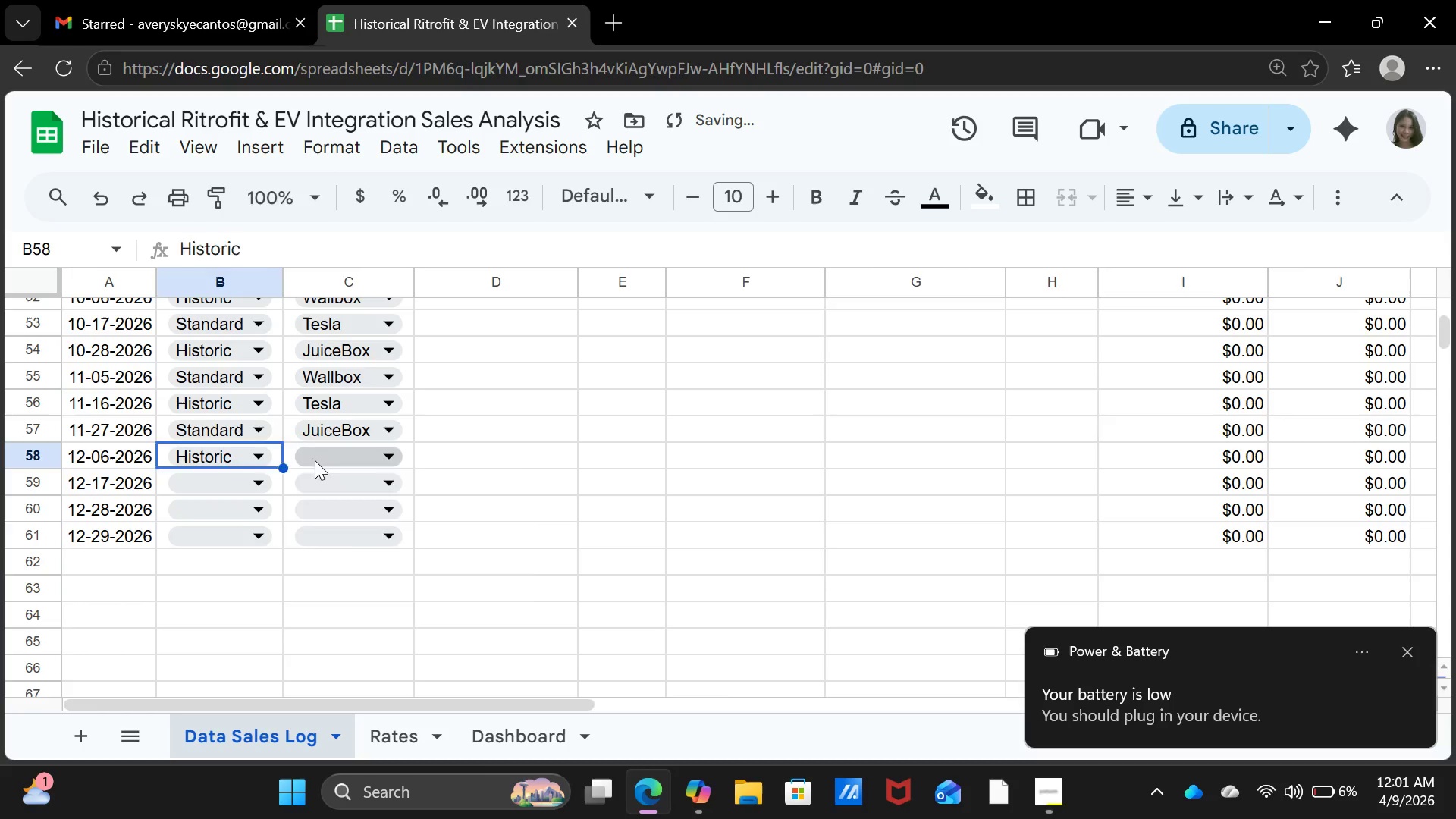 
left_click([315, 460])
 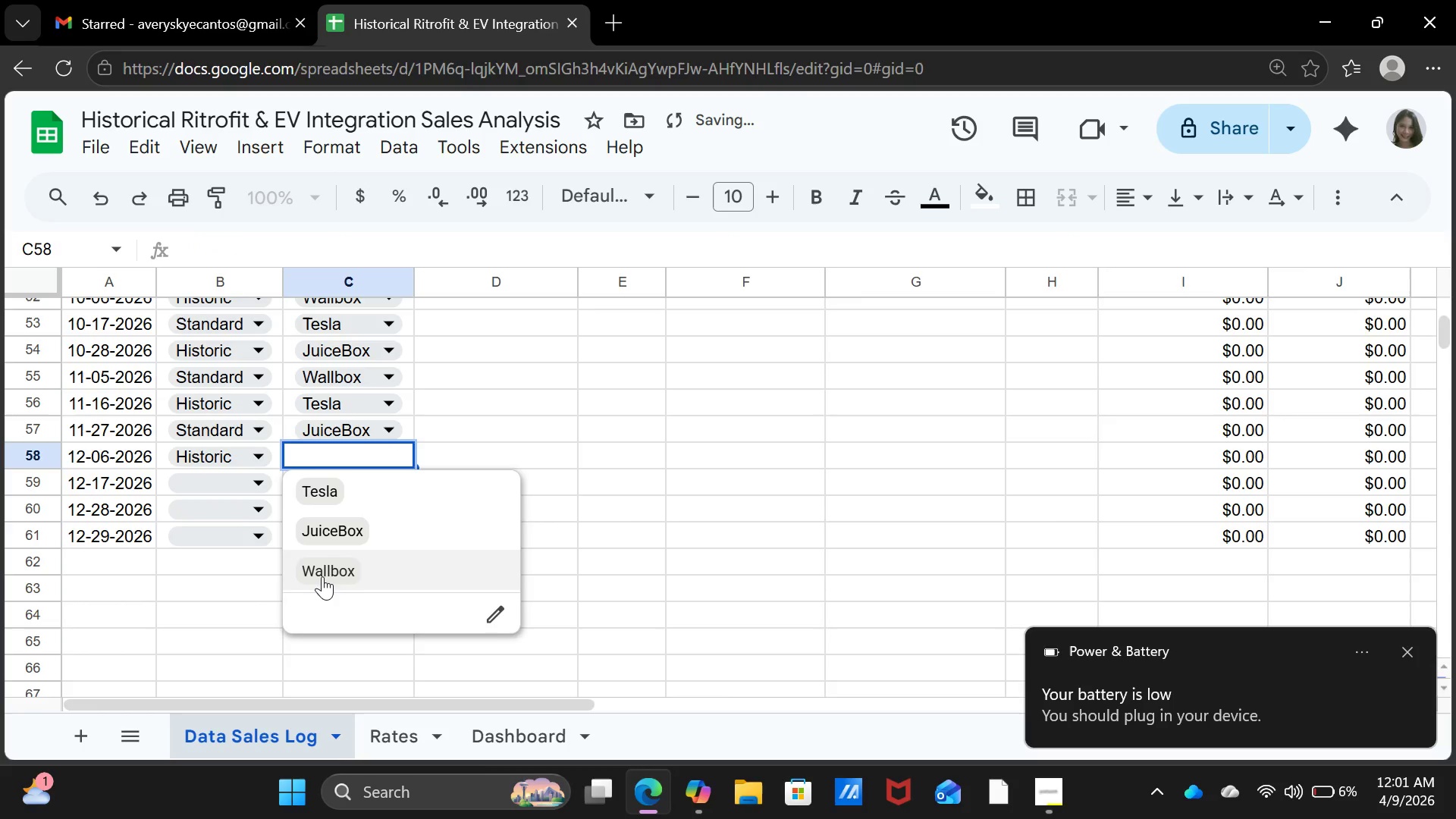 
left_click([322, 576])
 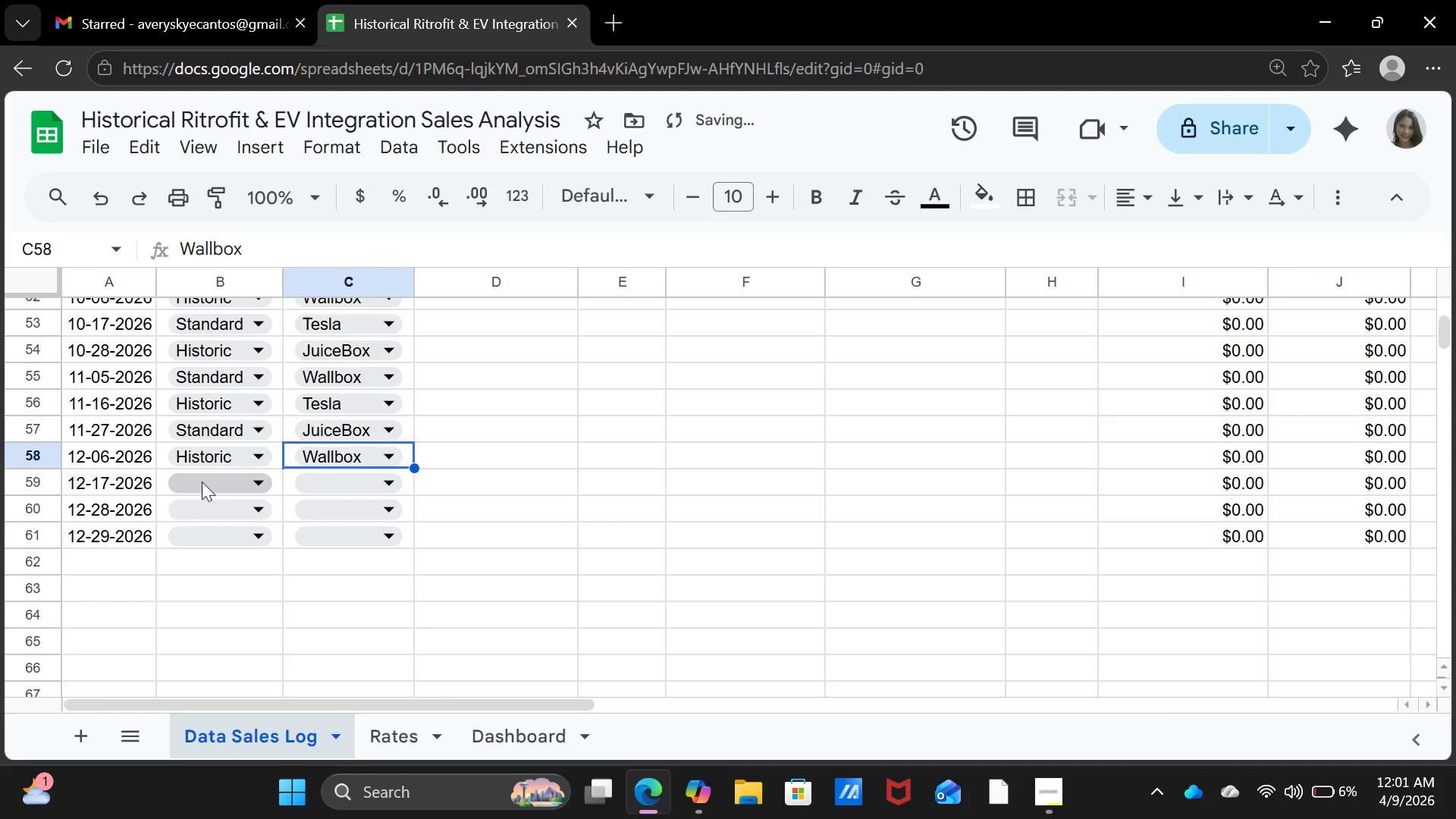 
left_click([202, 480])
 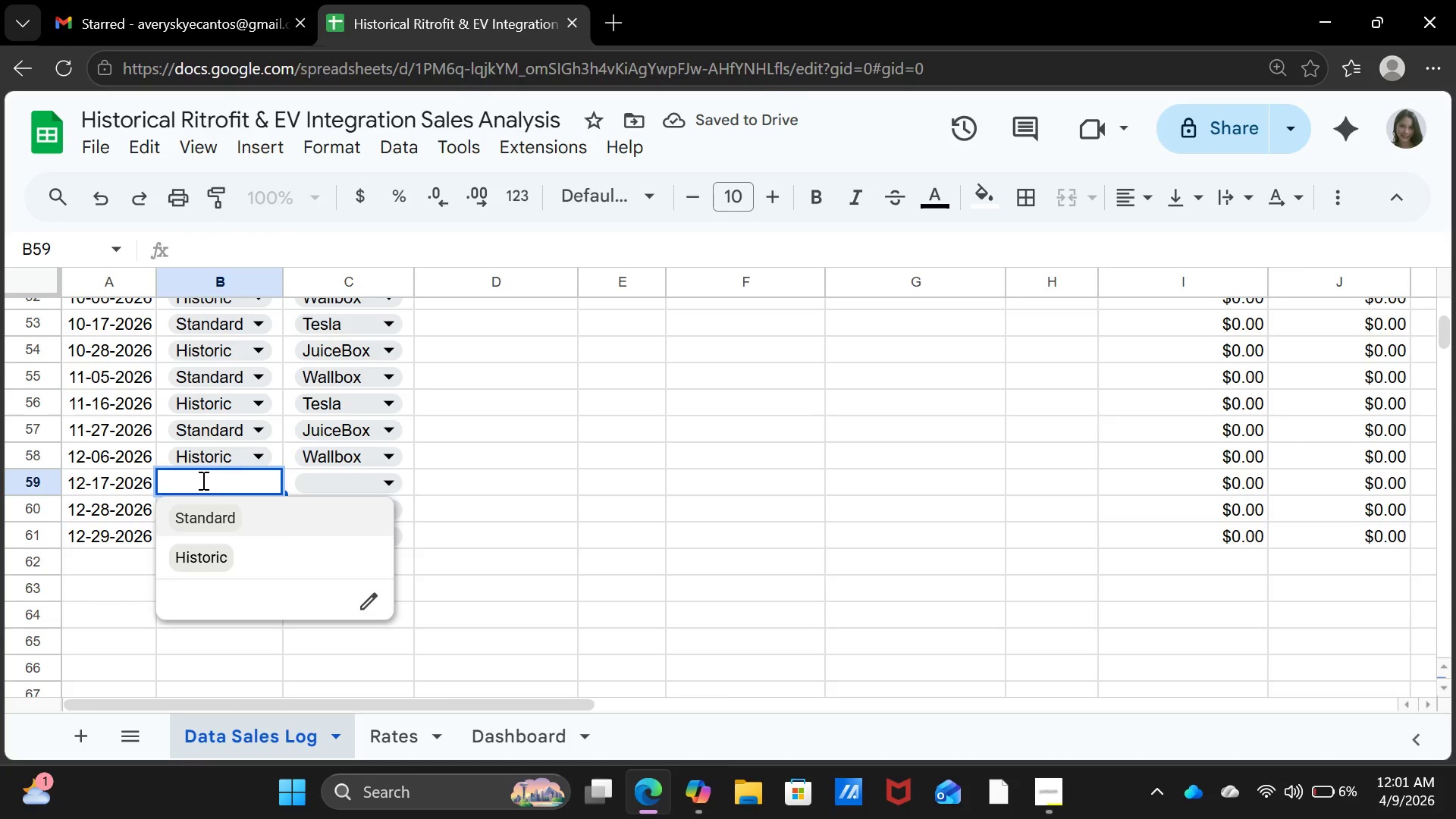 
left_click([212, 513])
 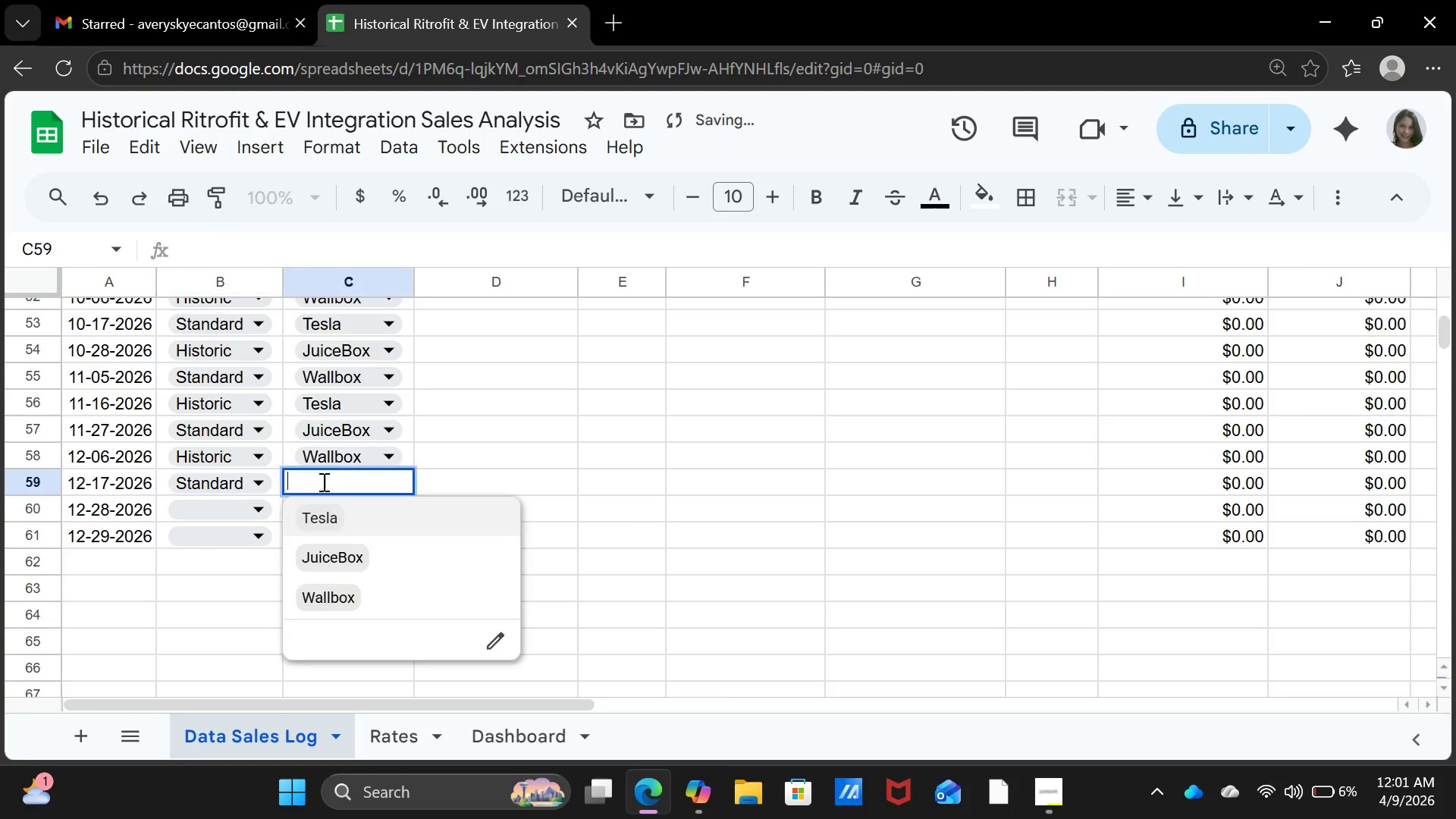 
left_click([322, 482])
 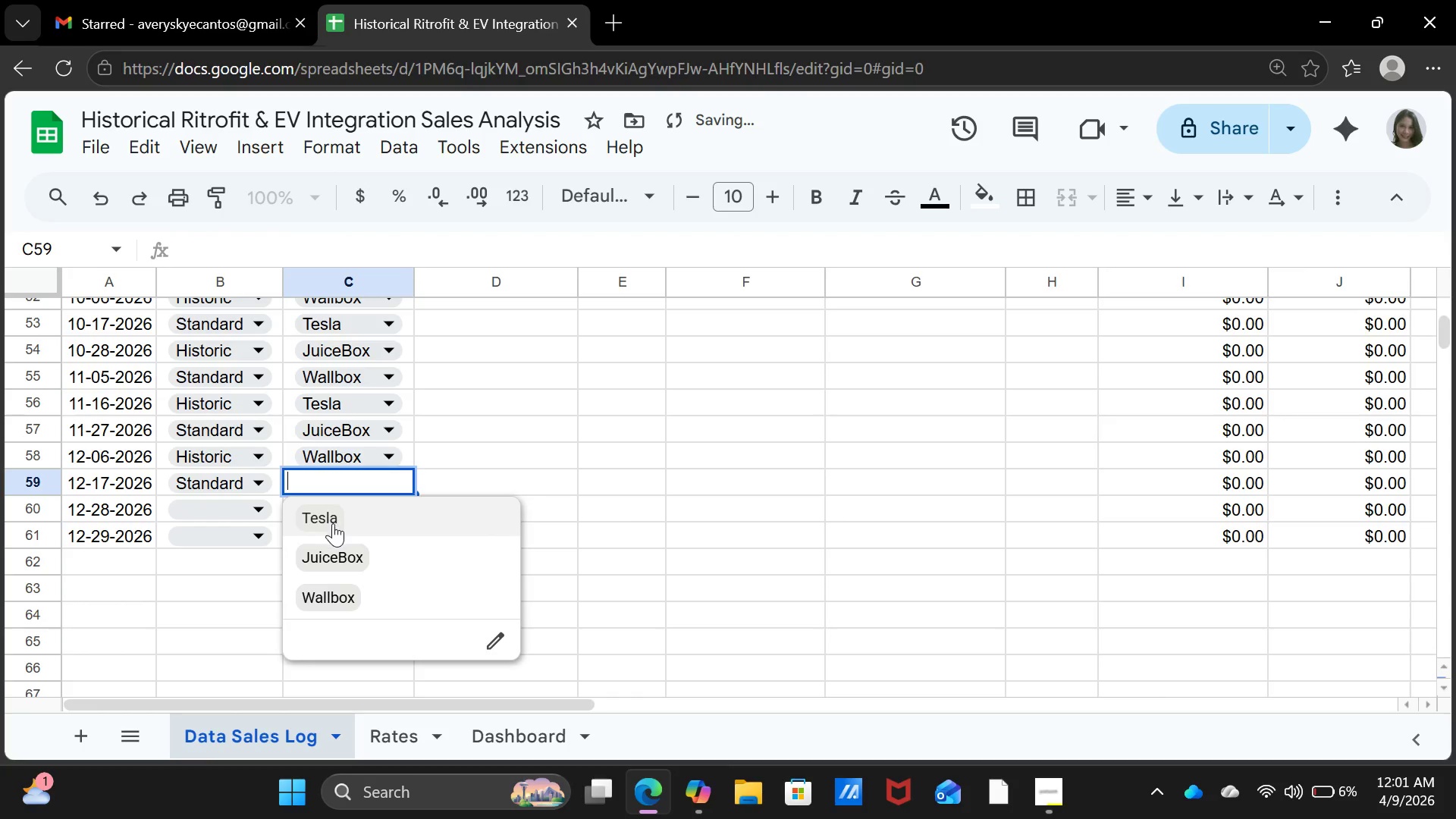 
left_click([334, 524])
 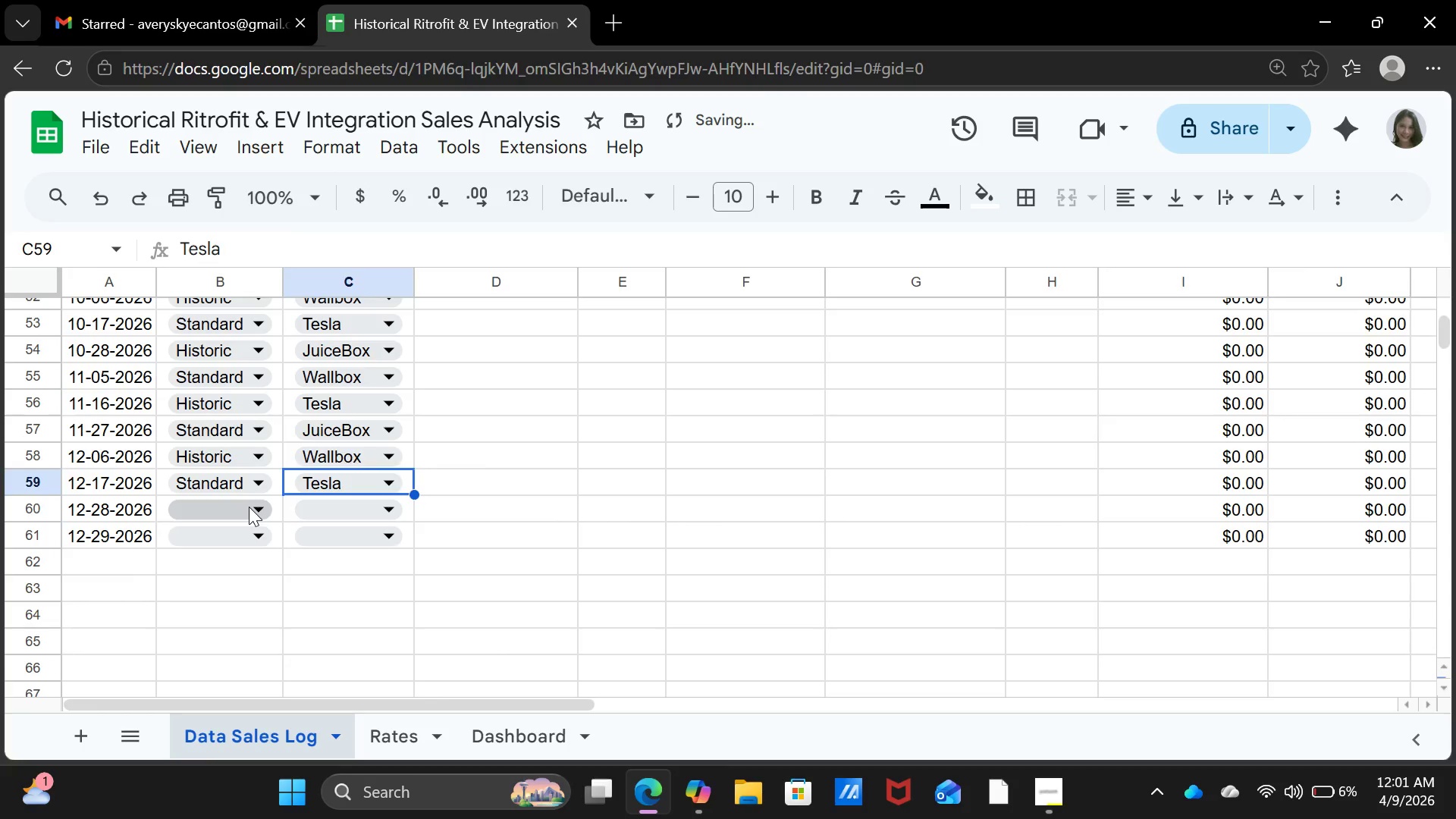 
left_click([249, 507])
 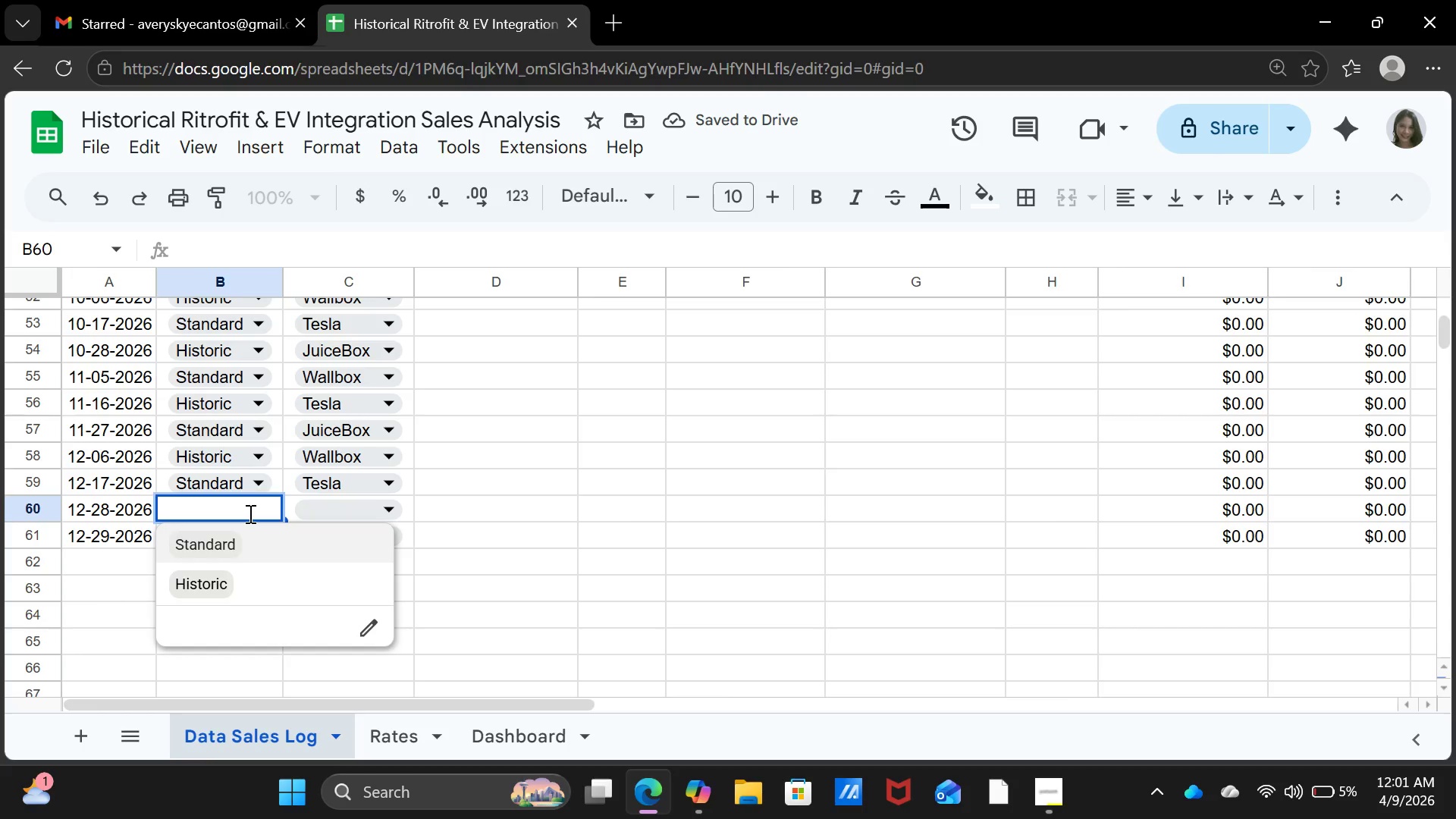 
left_click([231, 587])
 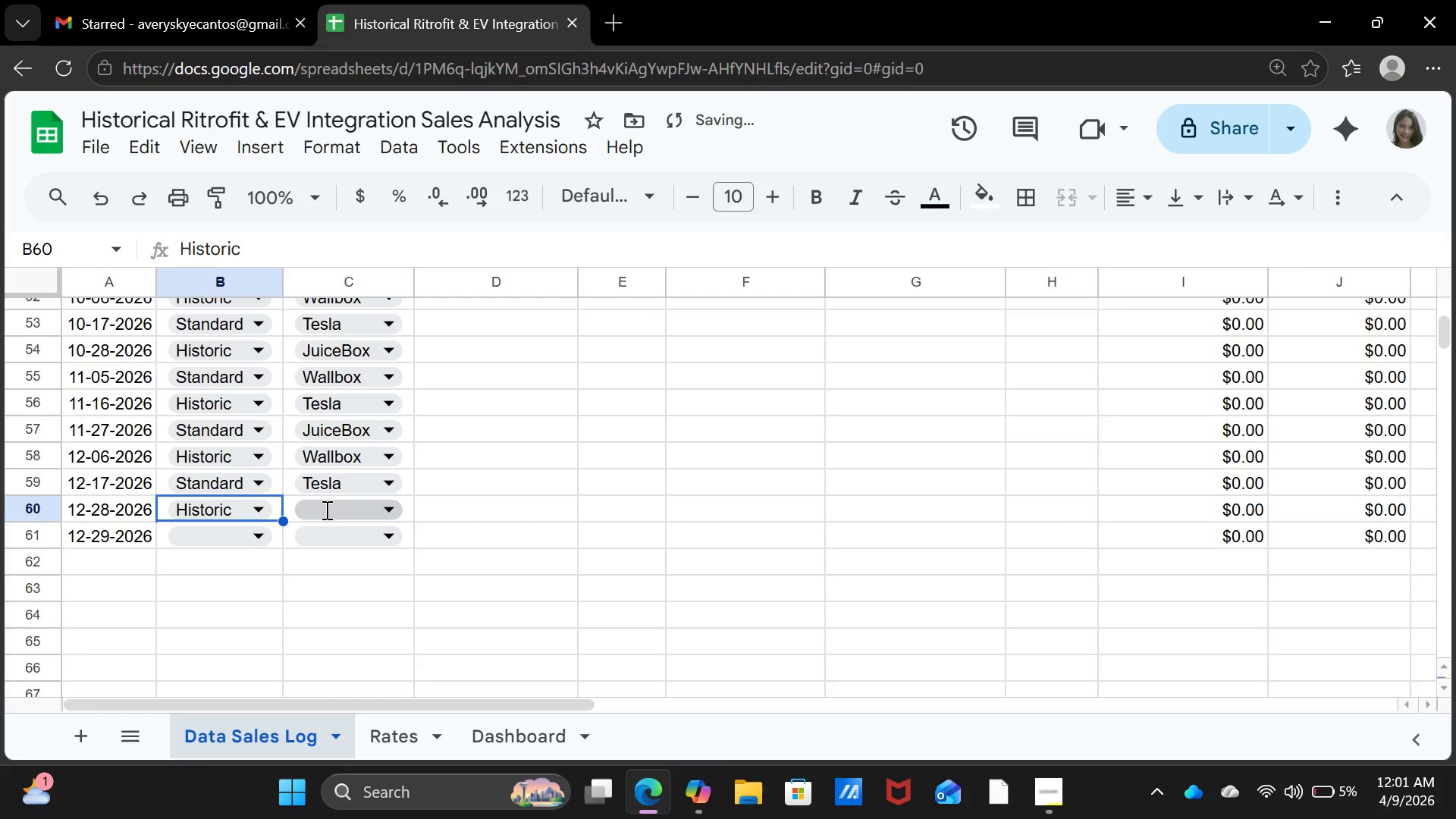 
left_click([325, 510])
 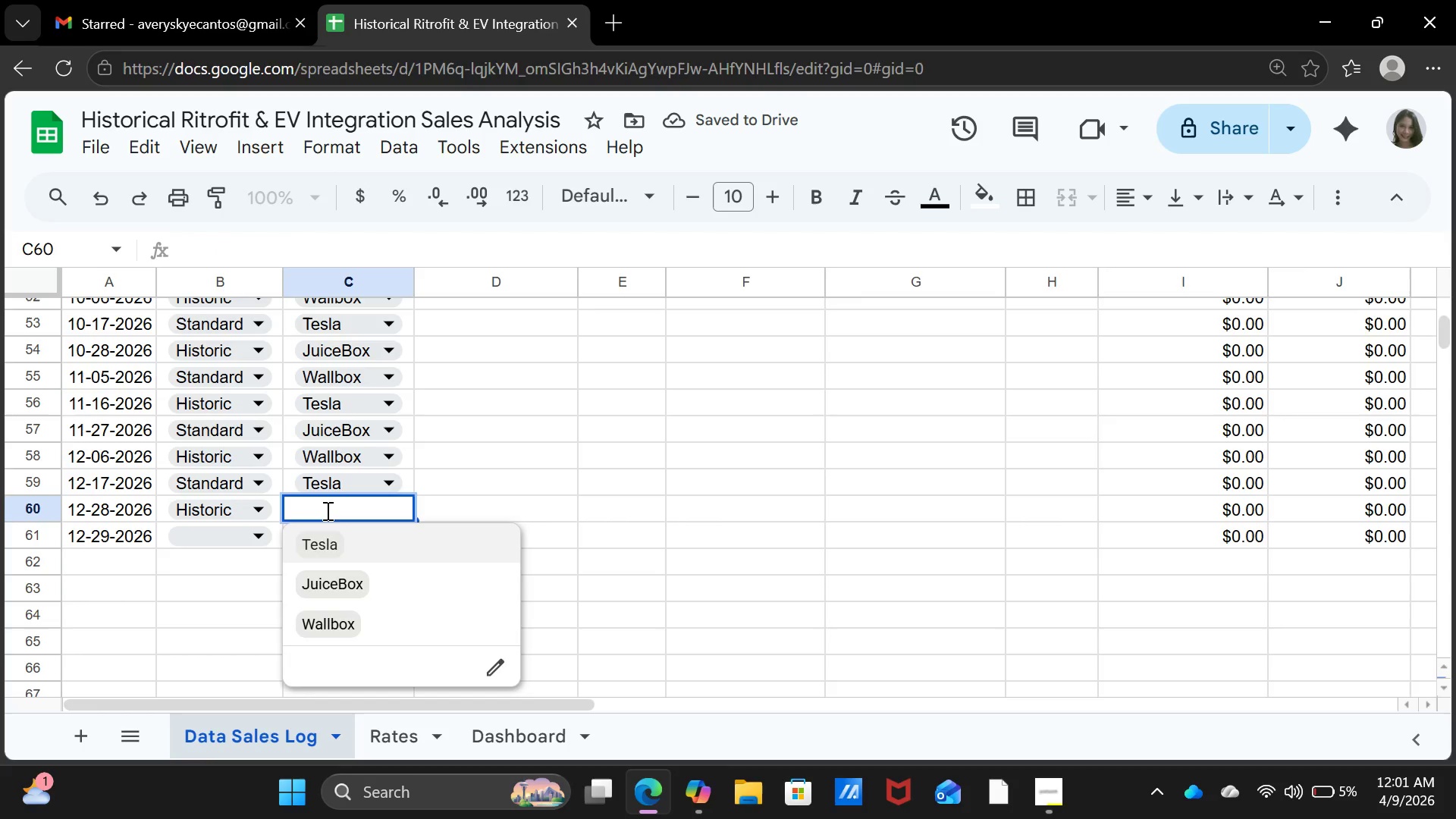 
left_click([306, 581])
 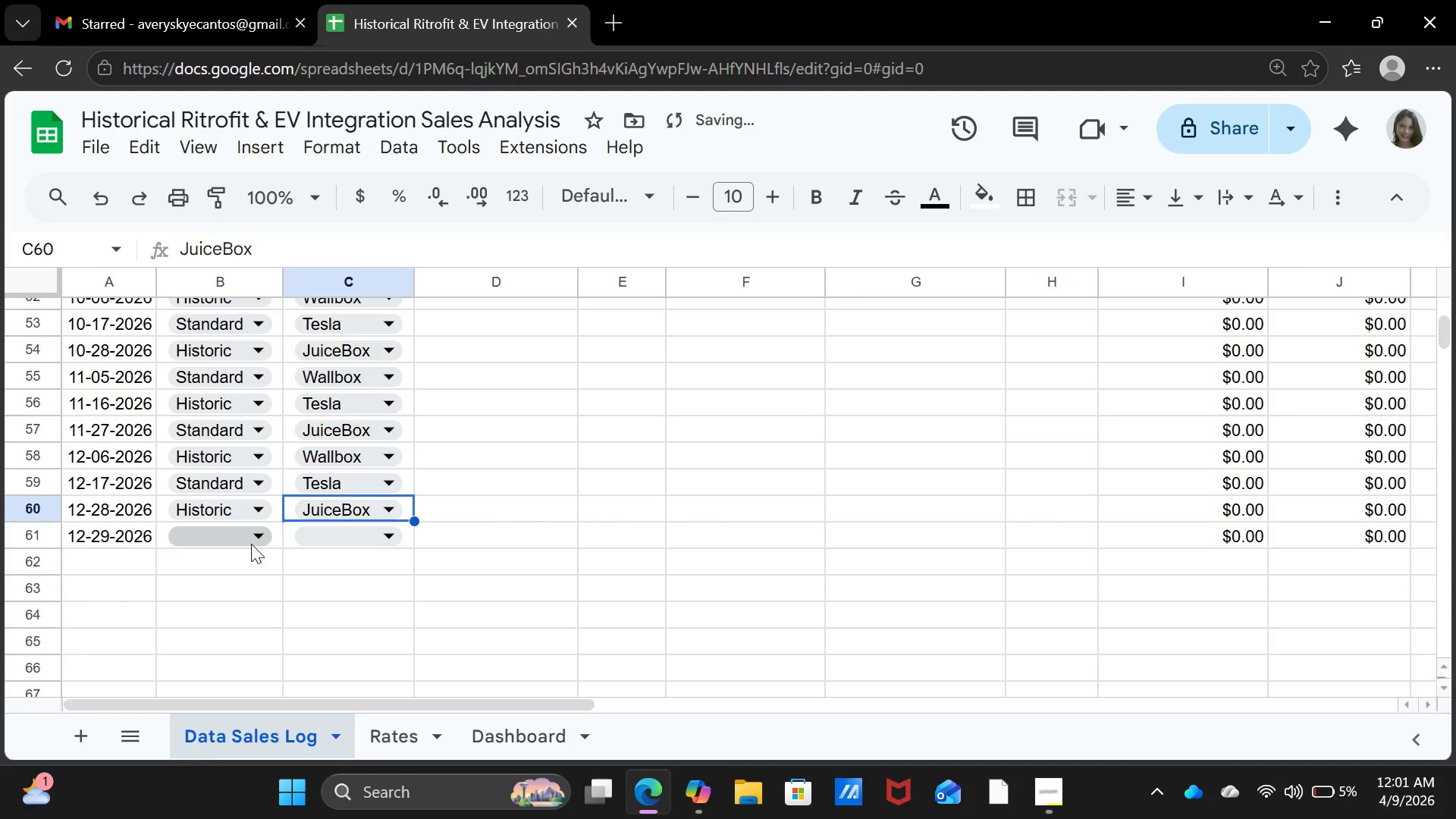 
left_click([251, 543])
 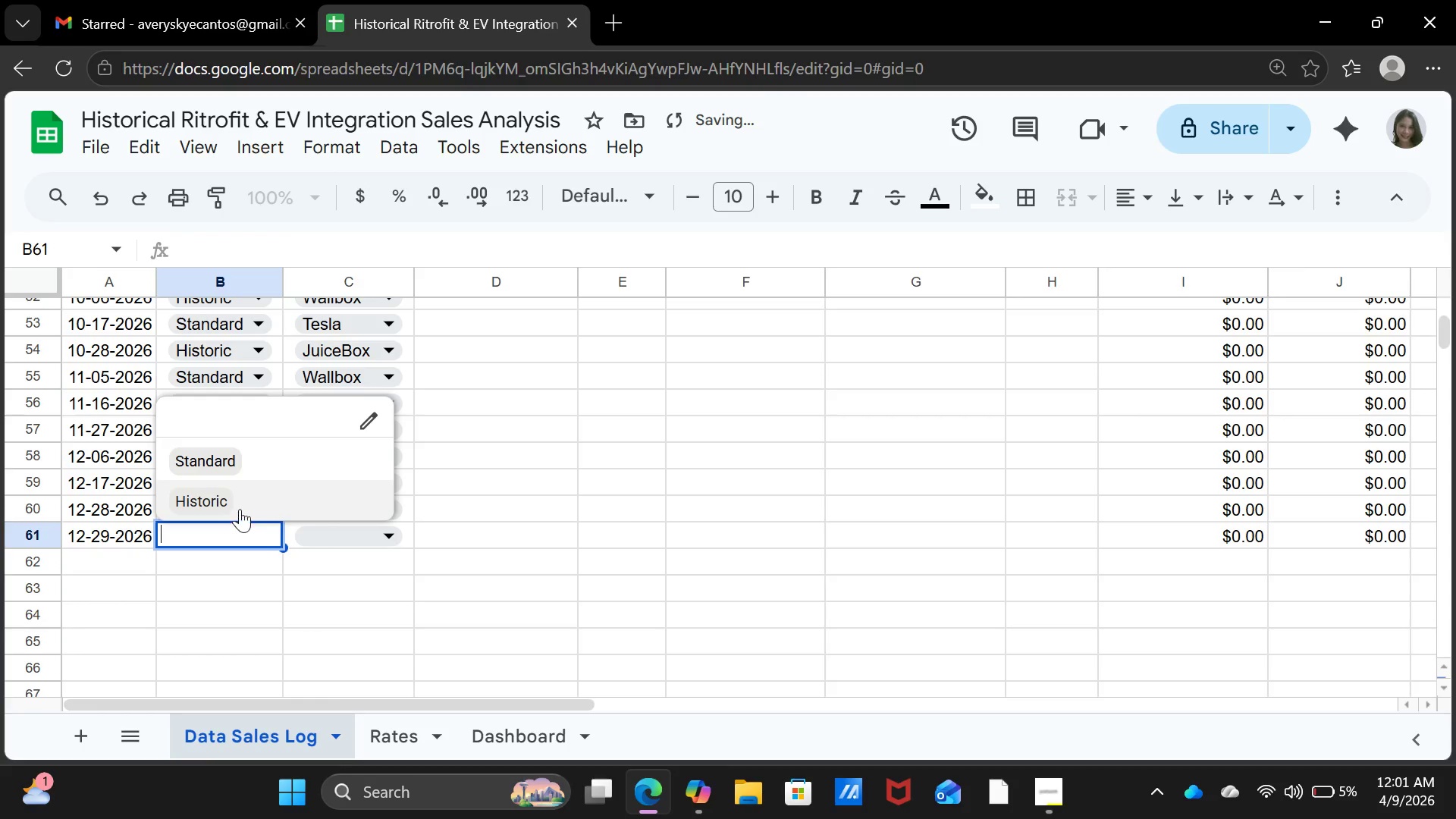 
left_click([240, 506])
 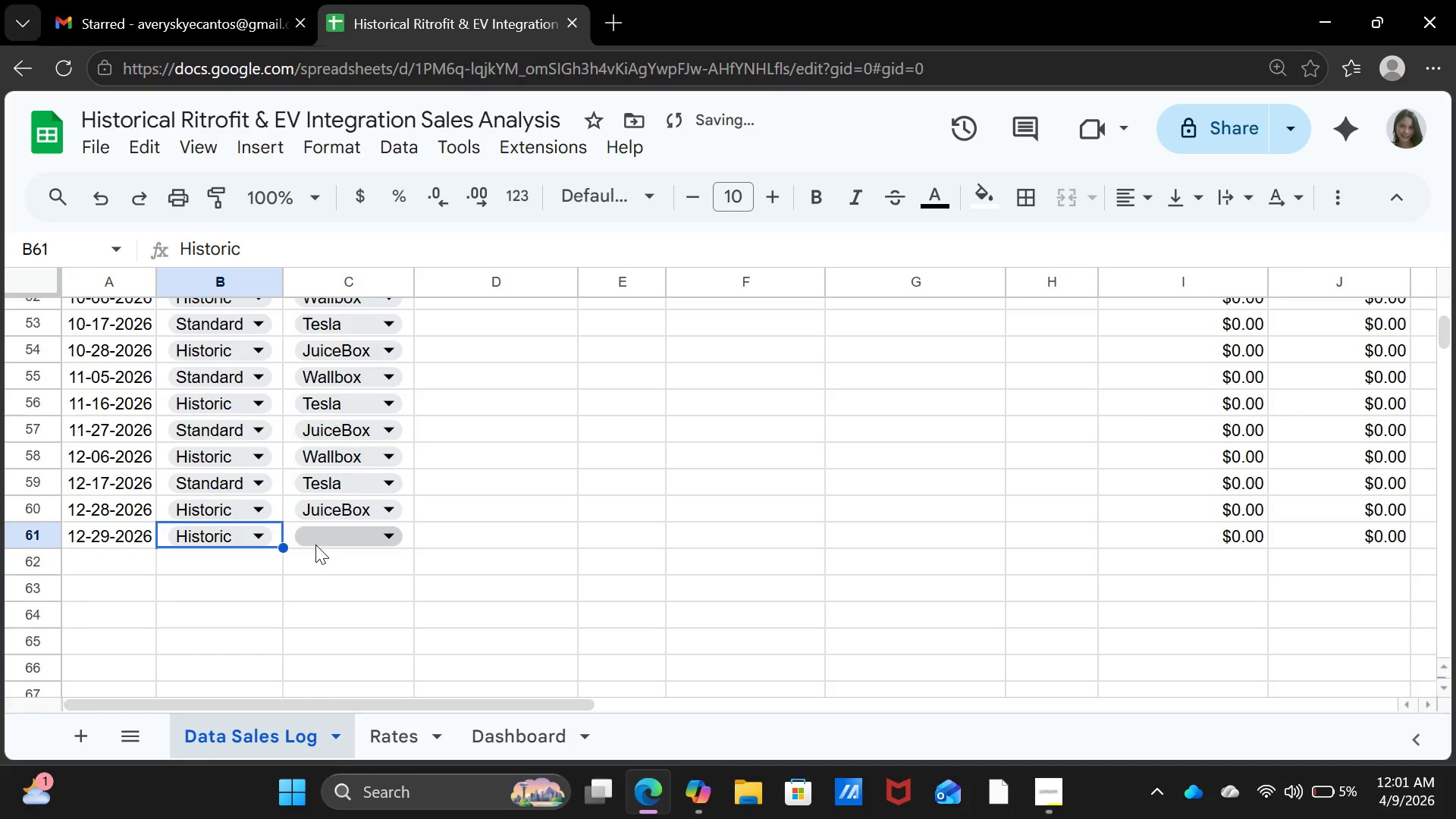 
left_click([315, 544])
 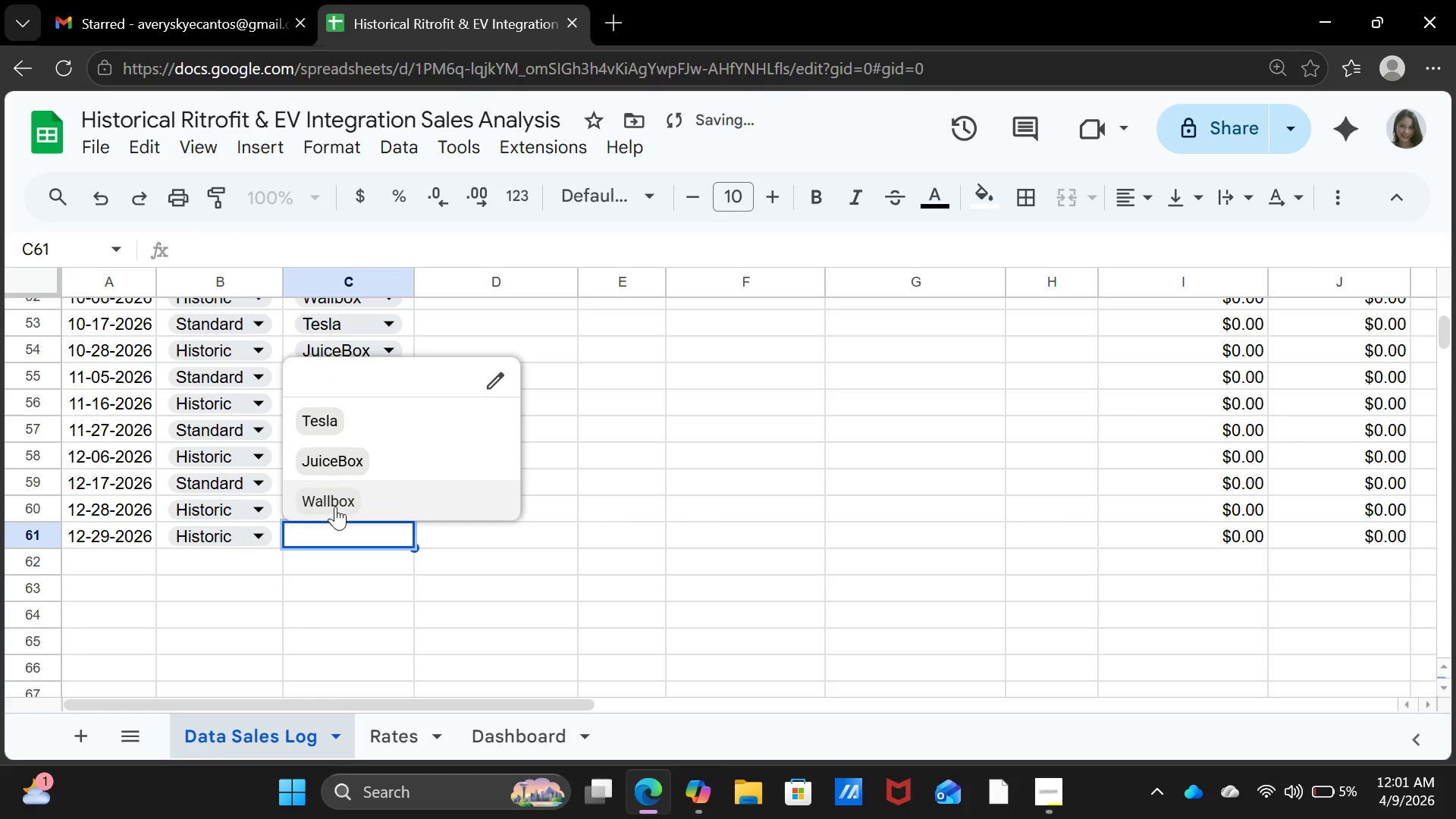 
left_click([336, 505])
 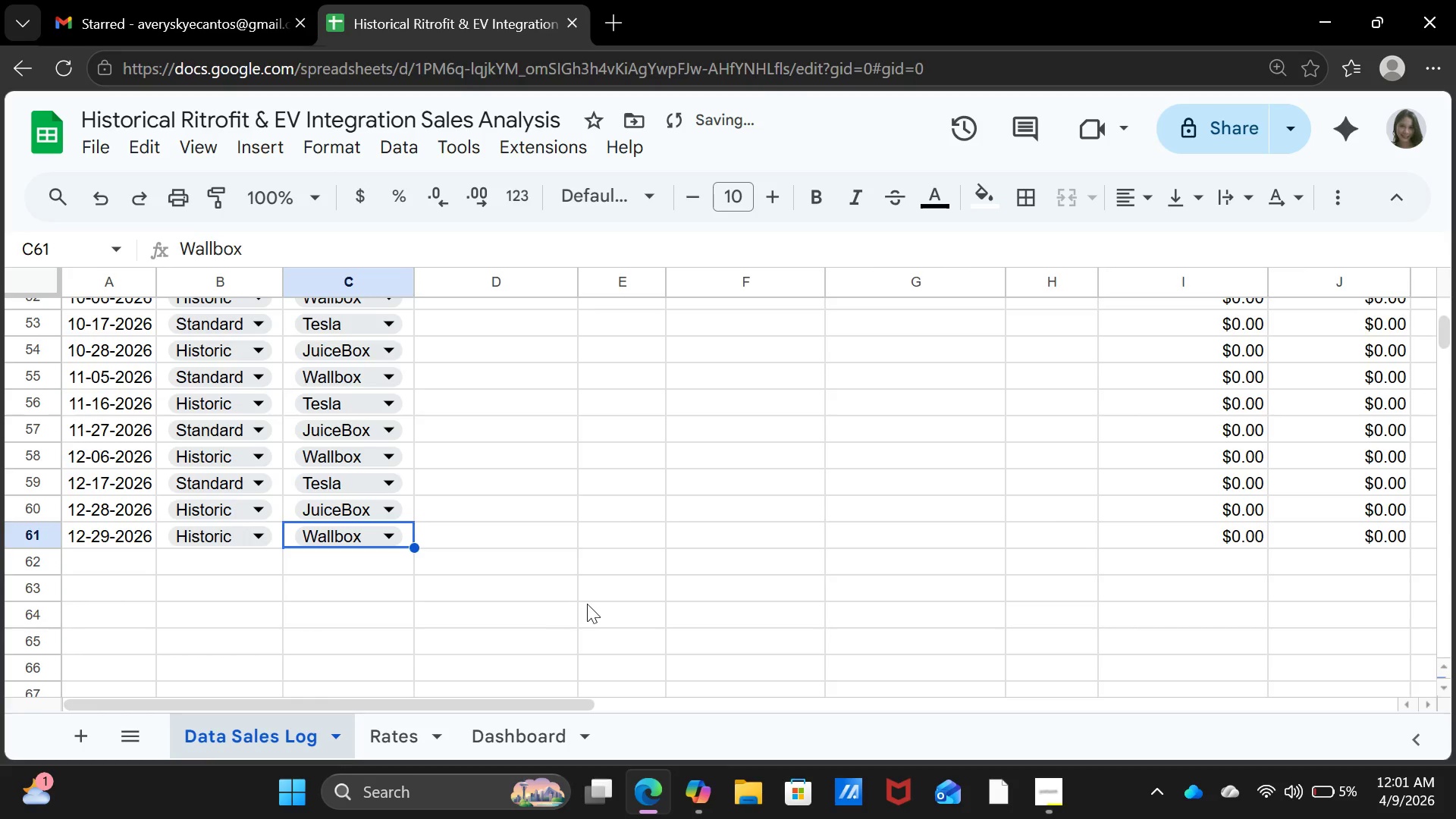 
left_click([588, 604])
 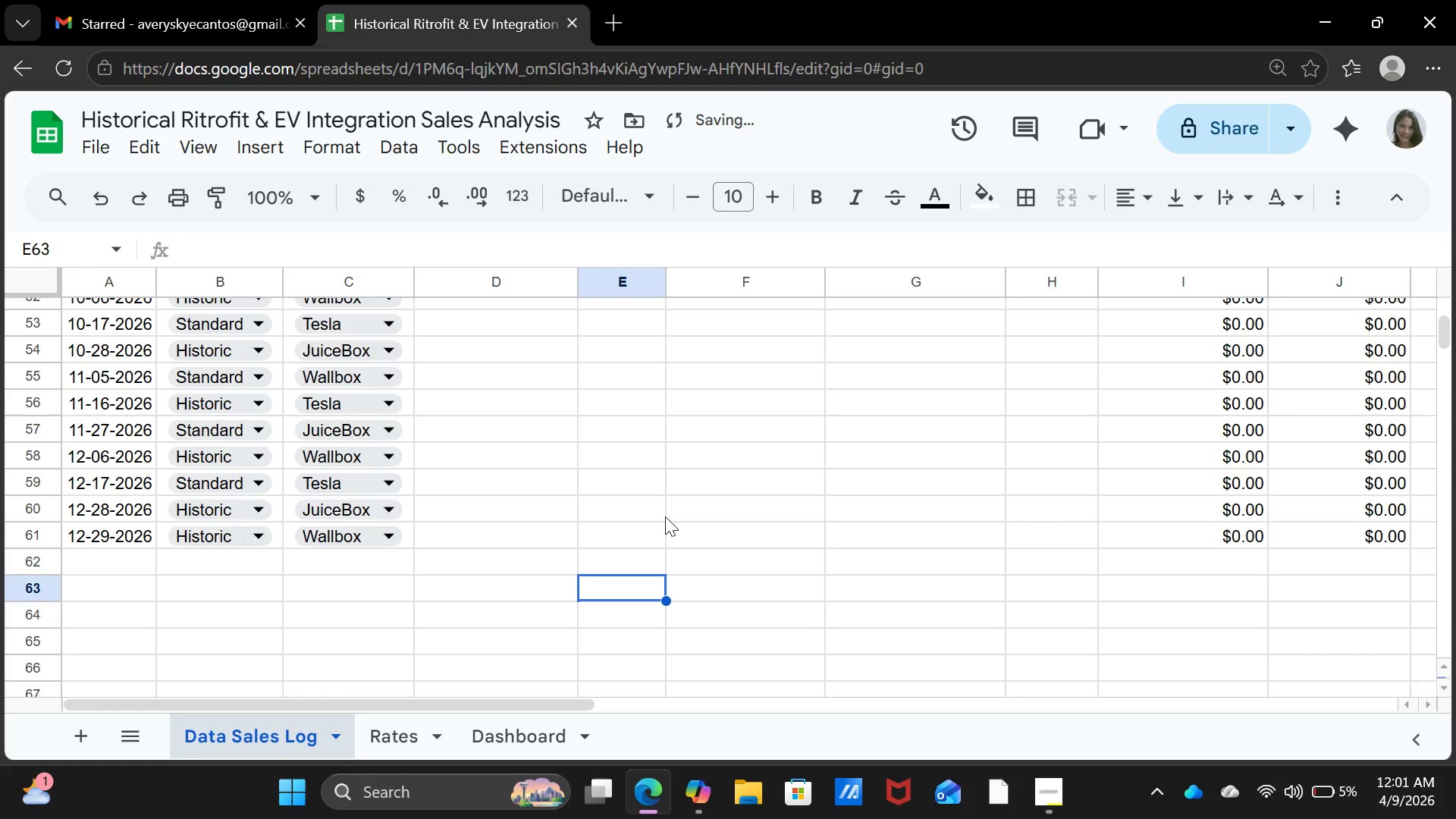 
scroll: coordinate [666, 516], scroll_direction: up, amount: 2.0
 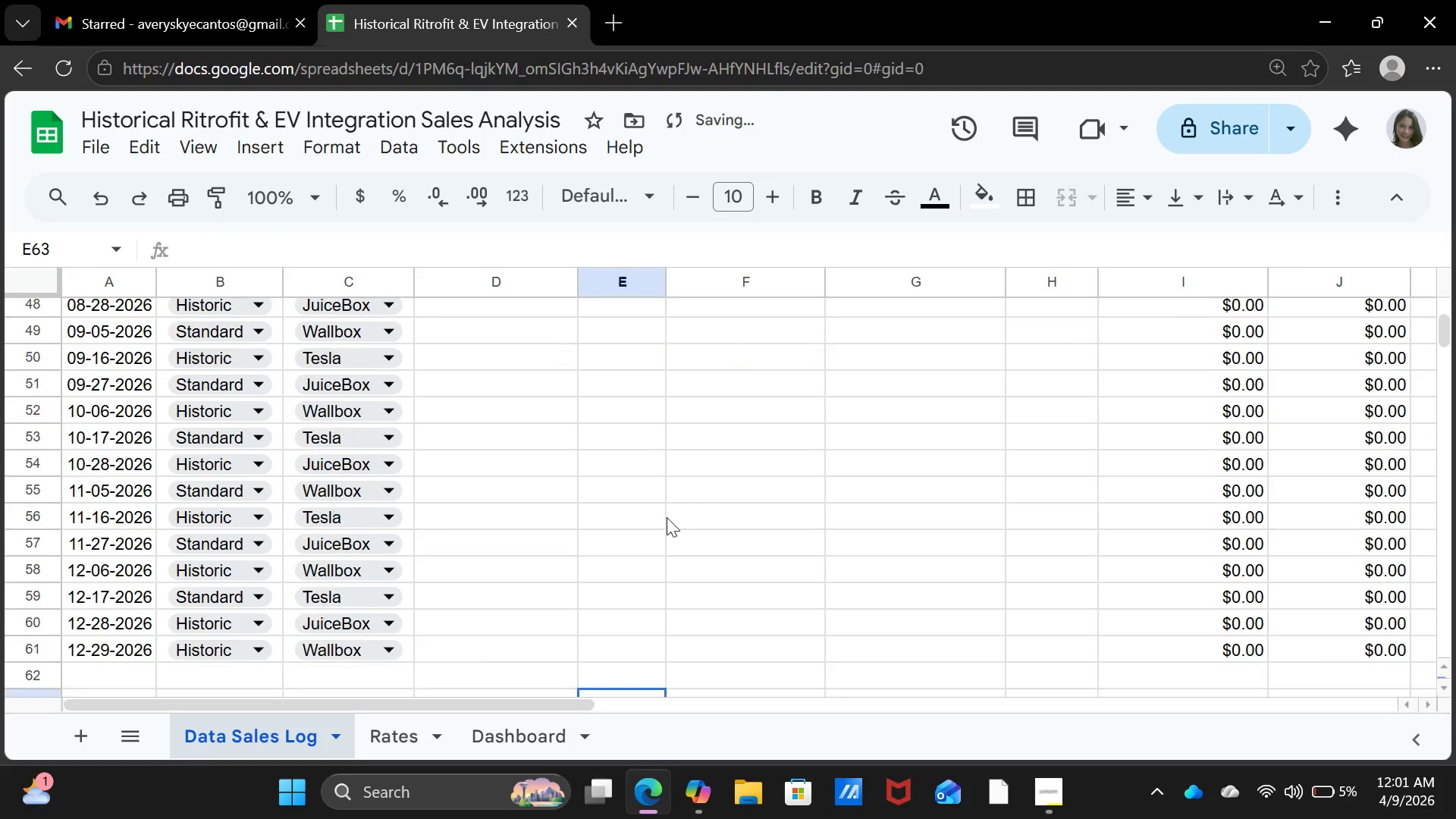 
scroll: coordinate [667, 517], scroll_direction: down, amount: 1.0
 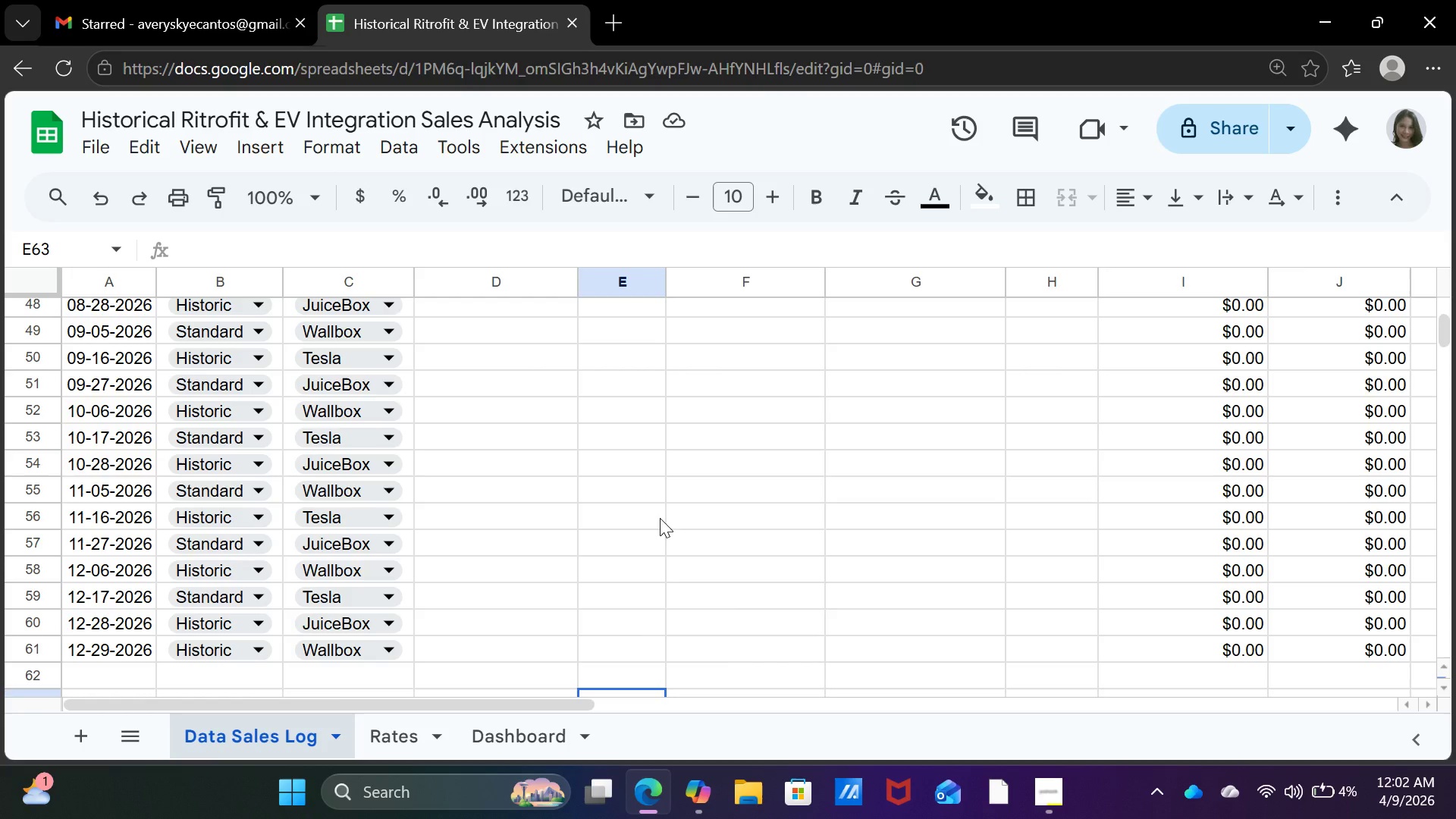 
wait(46.62)
 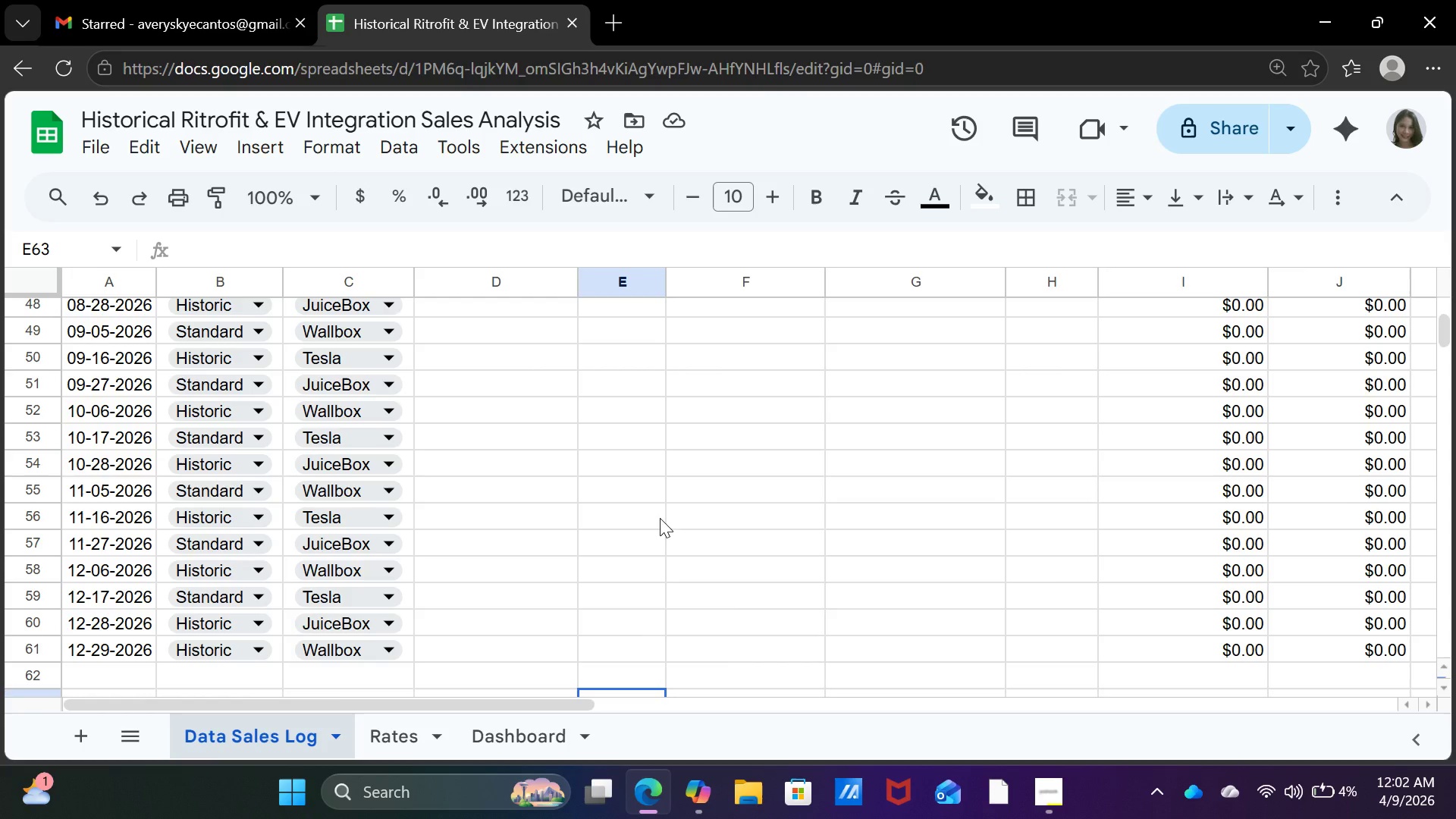 
left_click([1050, 789])